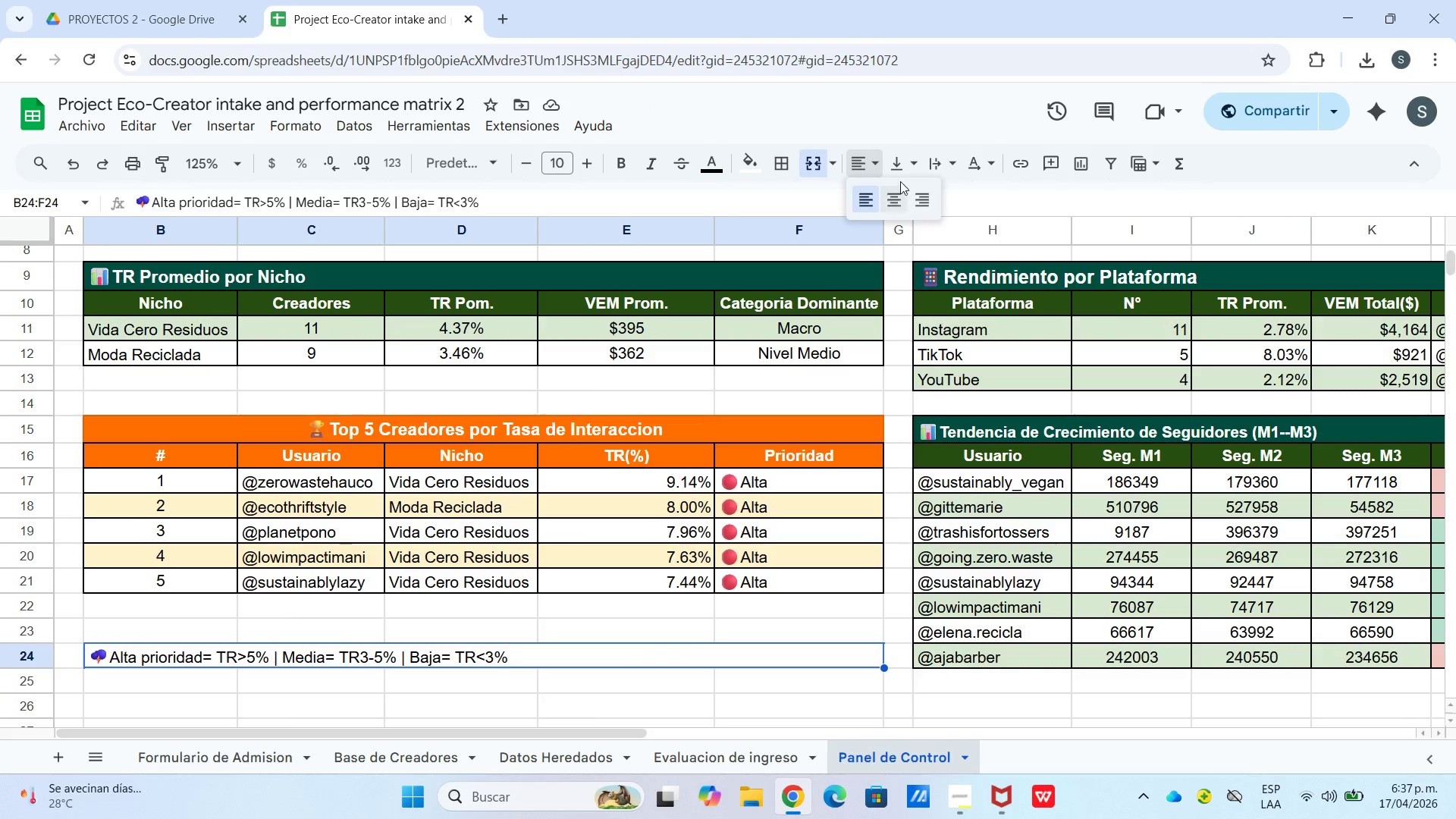 
double_click([899, 165])
 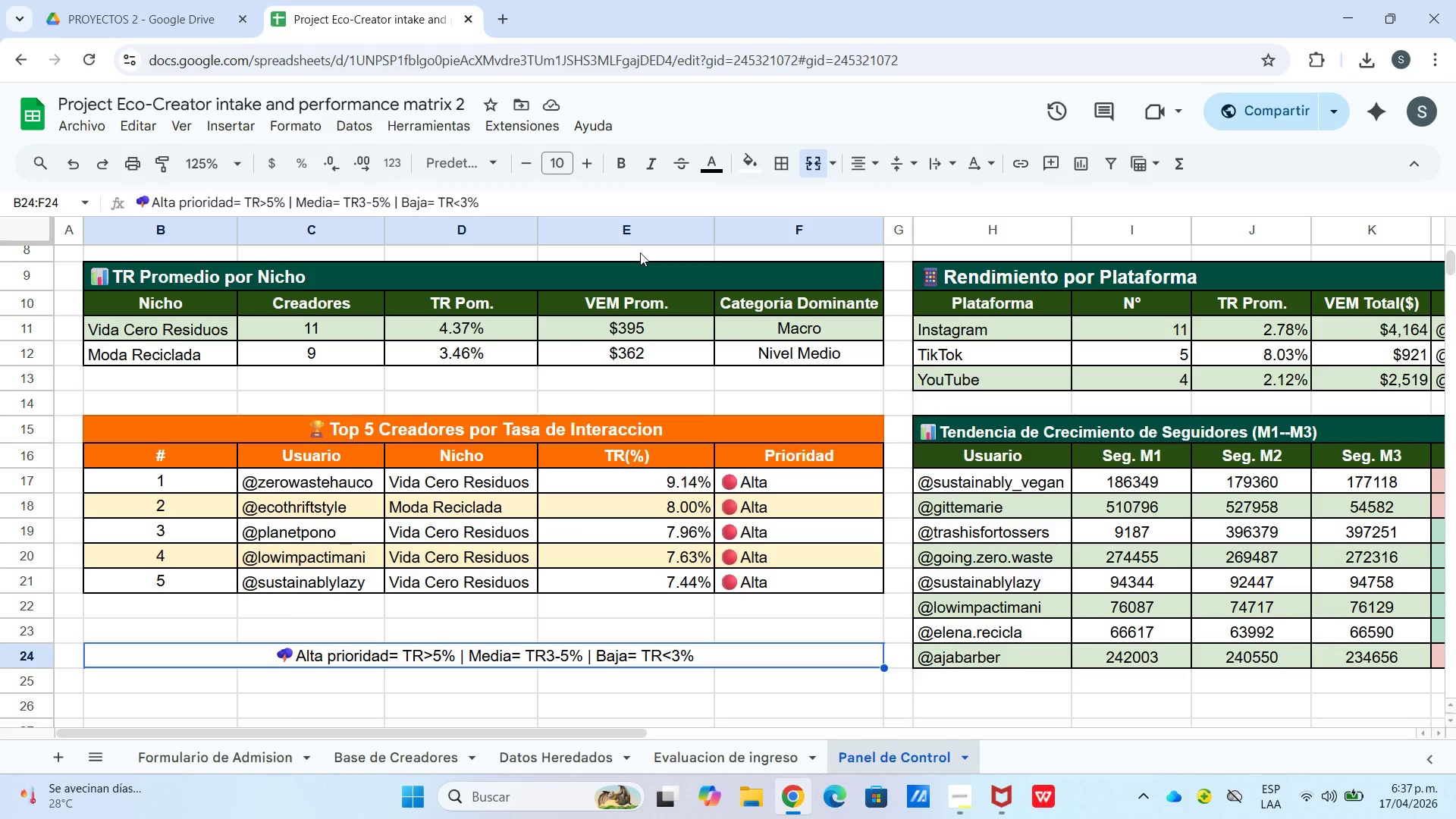 
wait(7.76)
 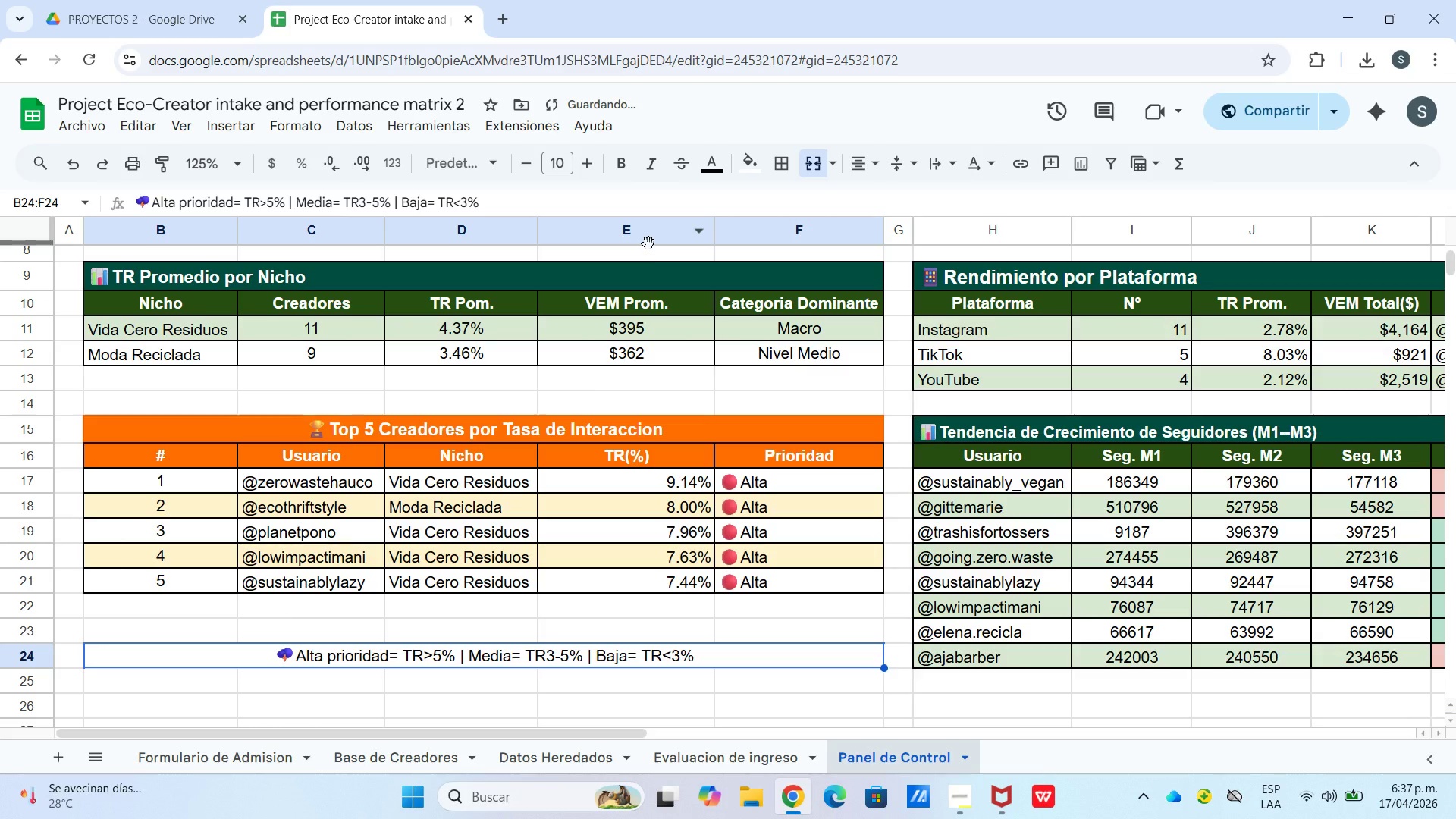 
mouse_move([763, 165])
 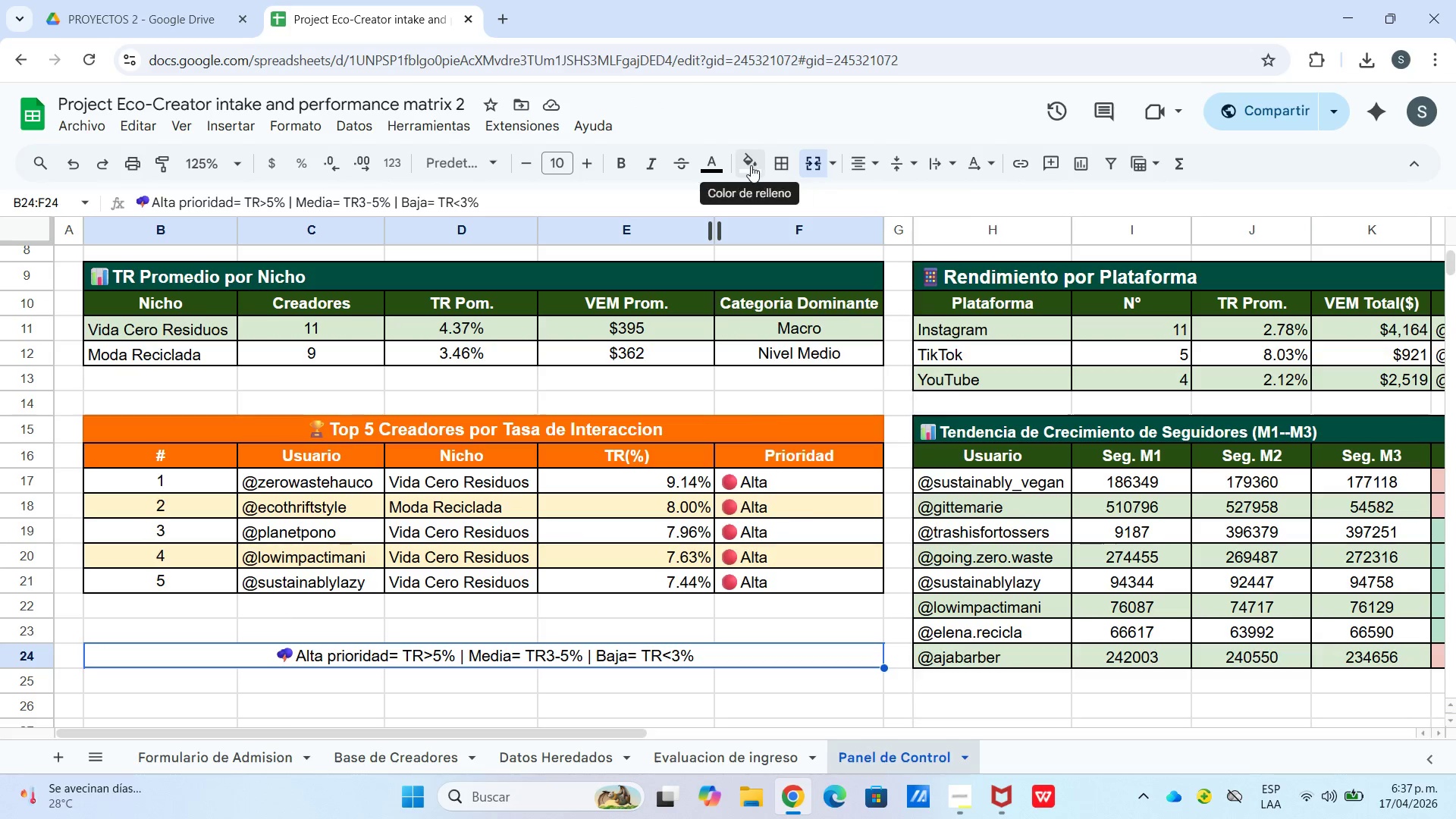 
left_click([751, 165])
 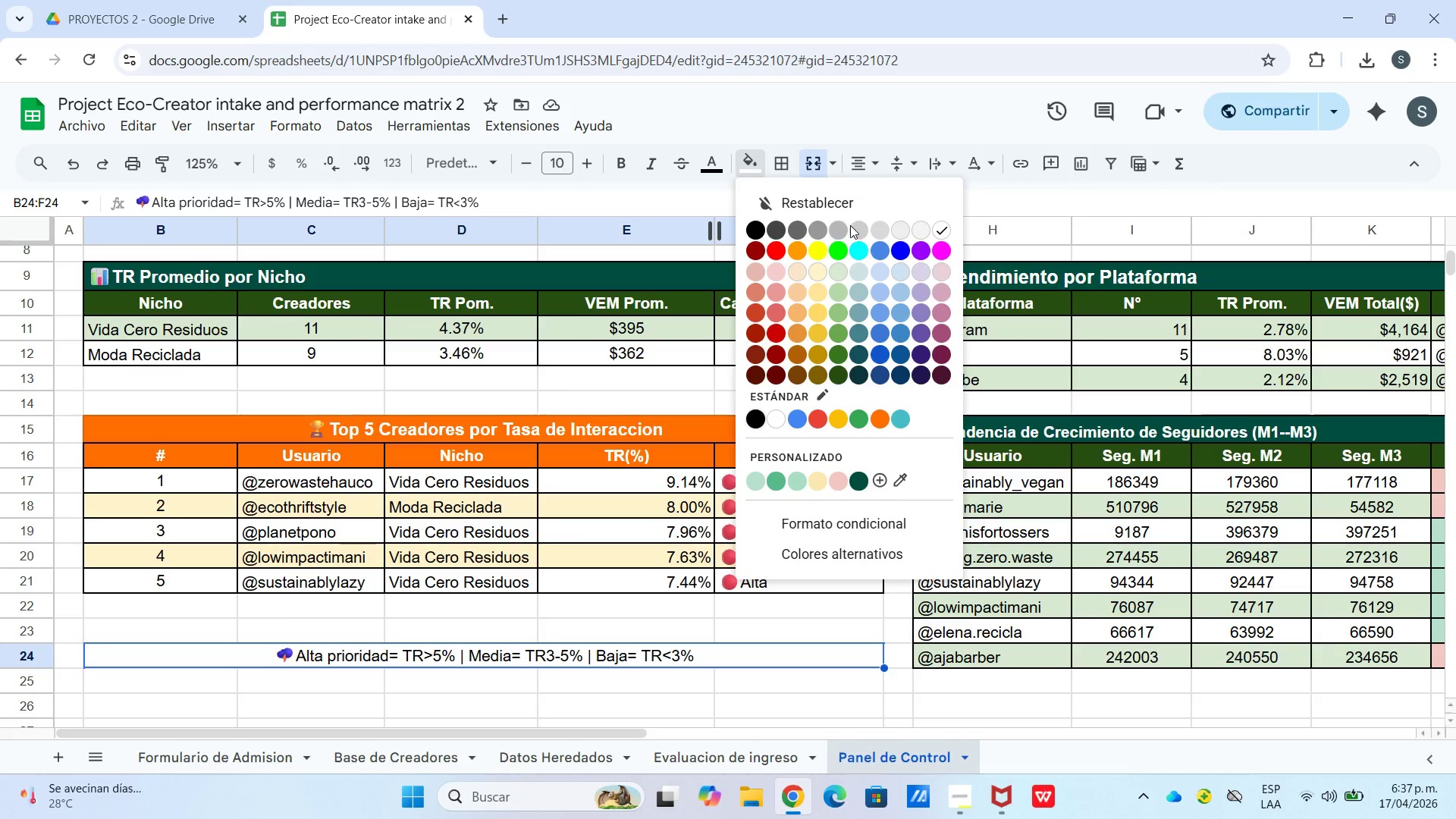 
left_click([858, 228])
 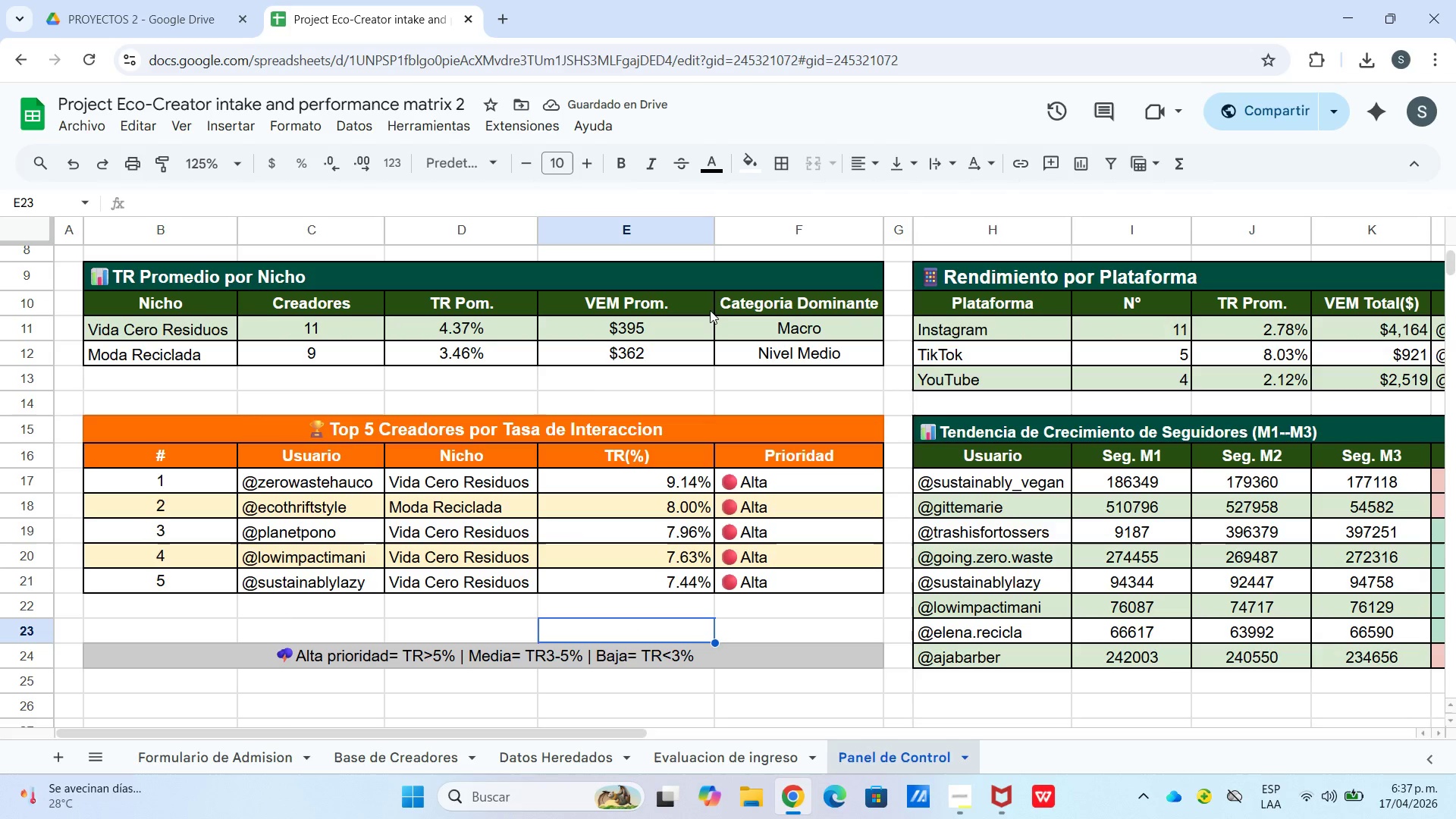 
left_click([688, 664])
 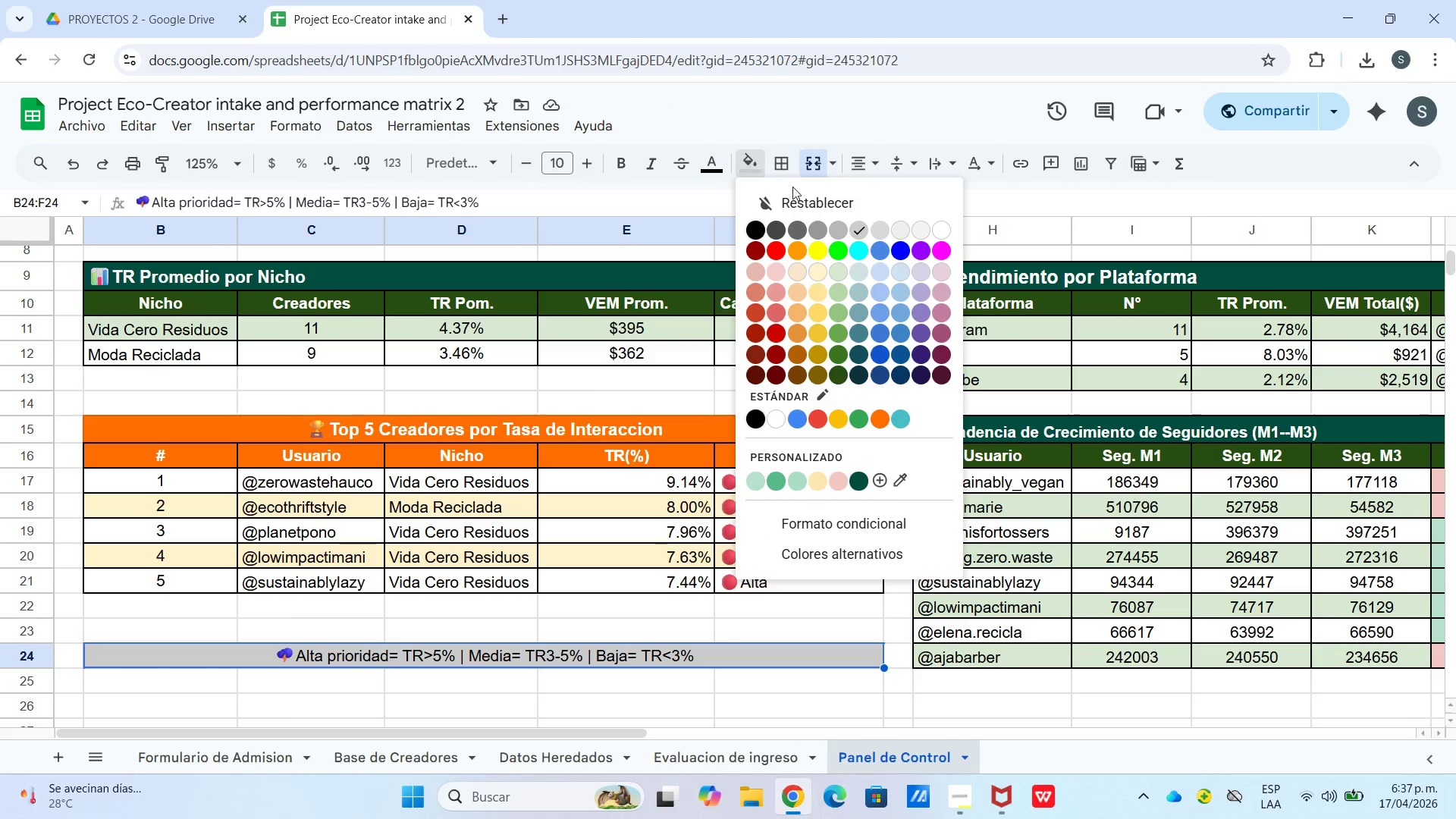 
left_click([882, 237])
 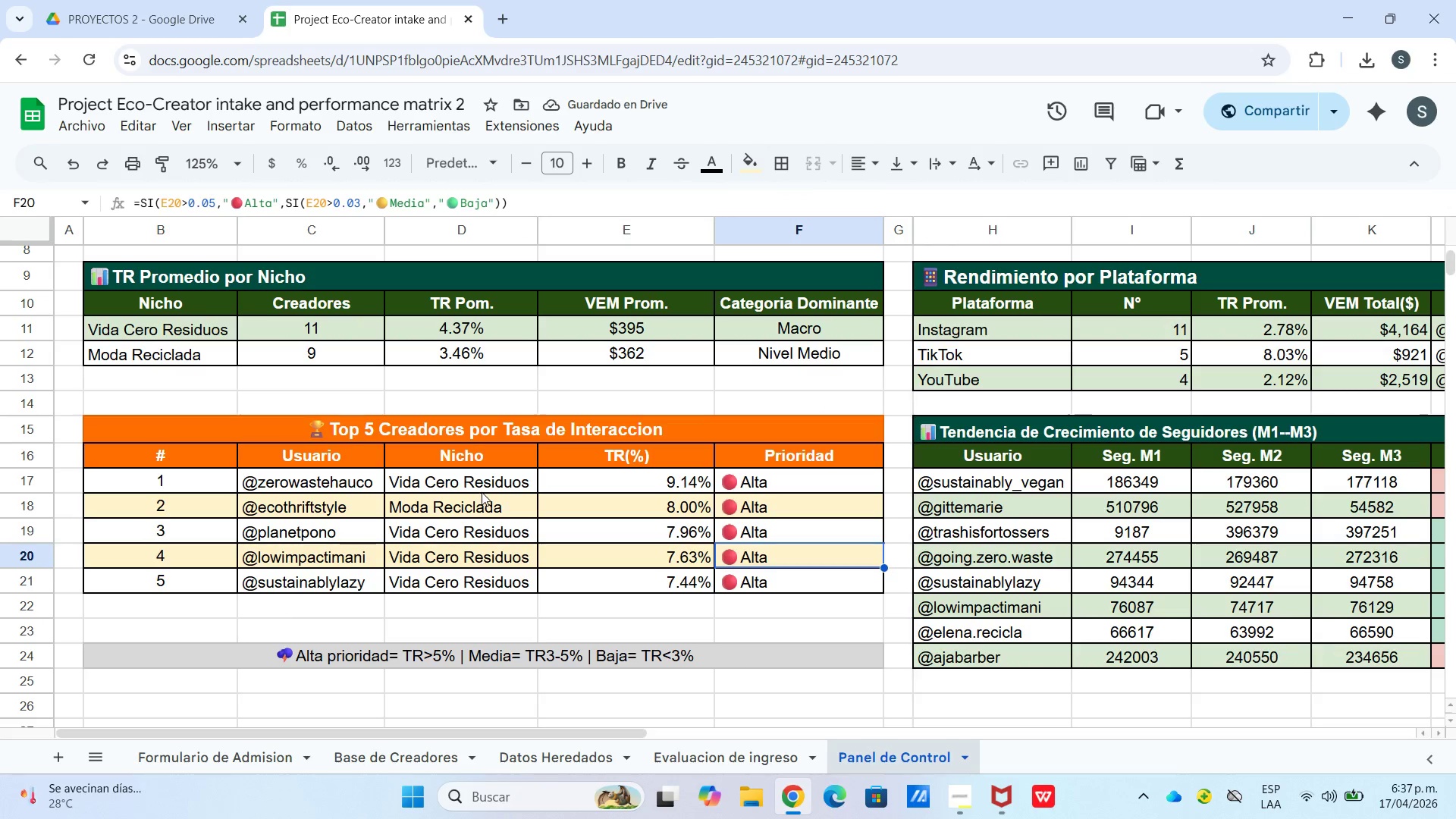 
scroll: coordinate [473, 497], scroll_direction: up, amount: 6.0
 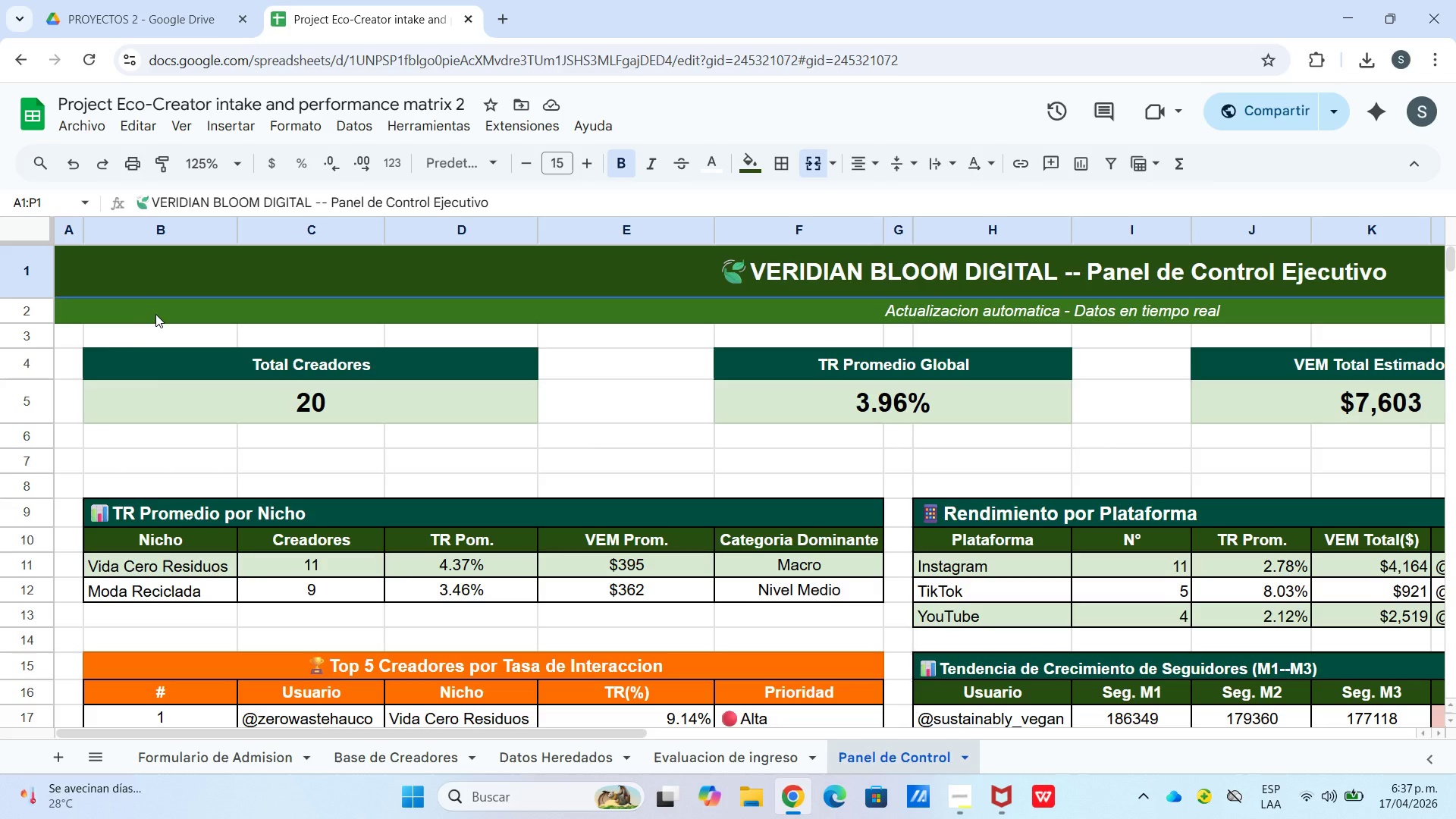 
left_click_drag(start_coordinate=[79, 342], to_coordinate=[1445, 688])
 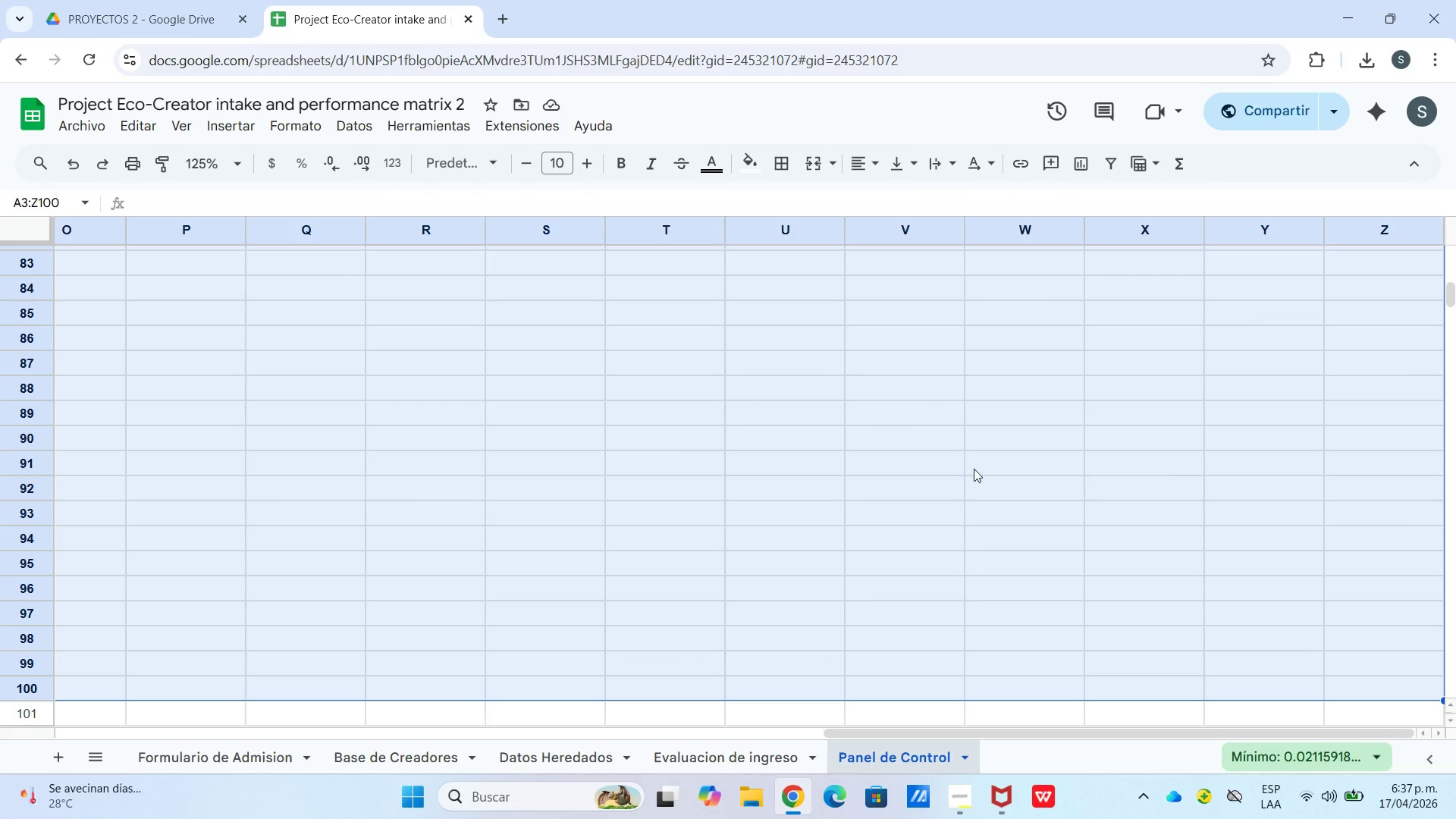 
scroll: coordinate [1451, 638], scroll_direction: down, amount: 17.0
 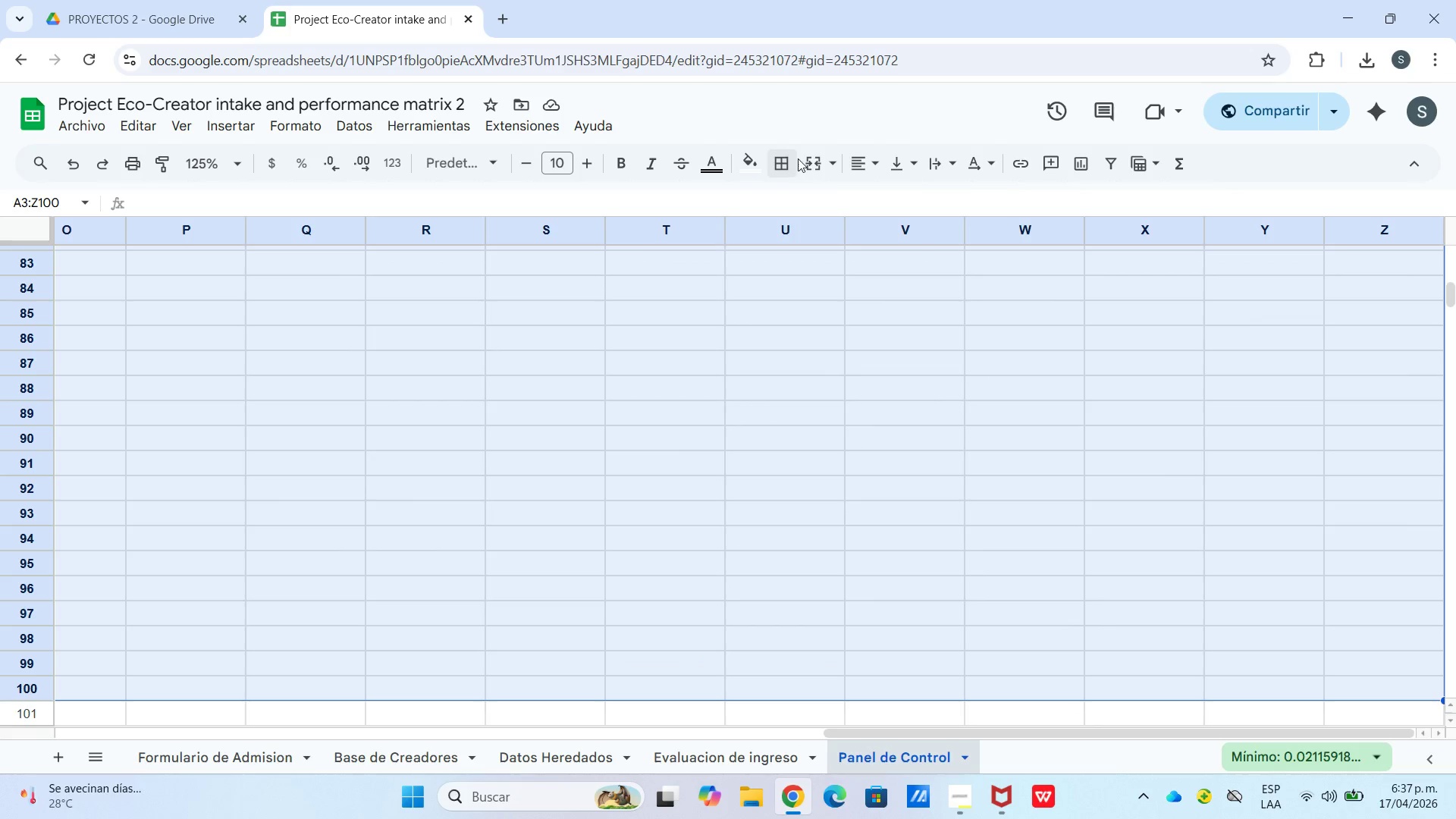 
left_click([804, 158])
 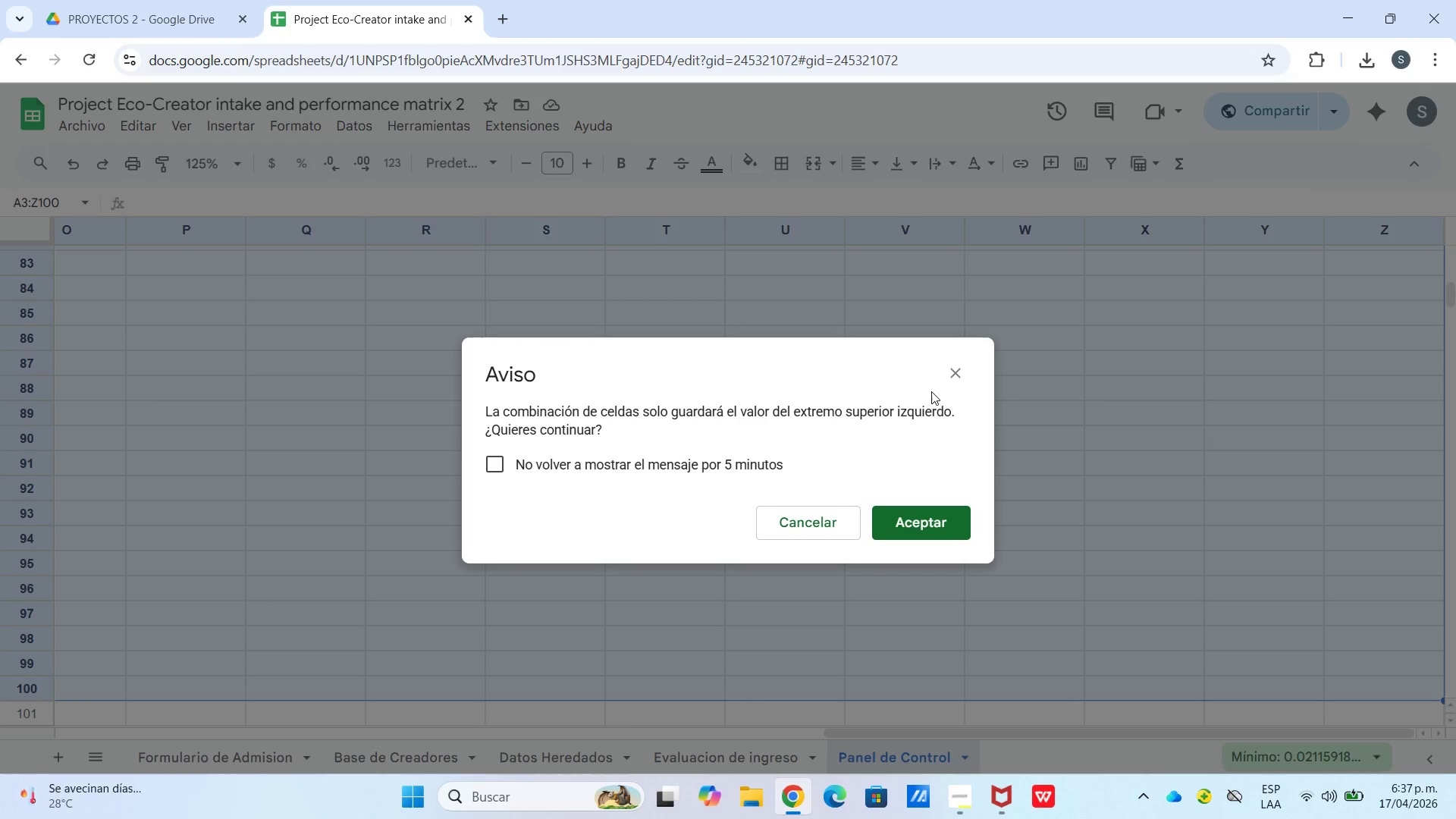 
left_click([963, 364])
 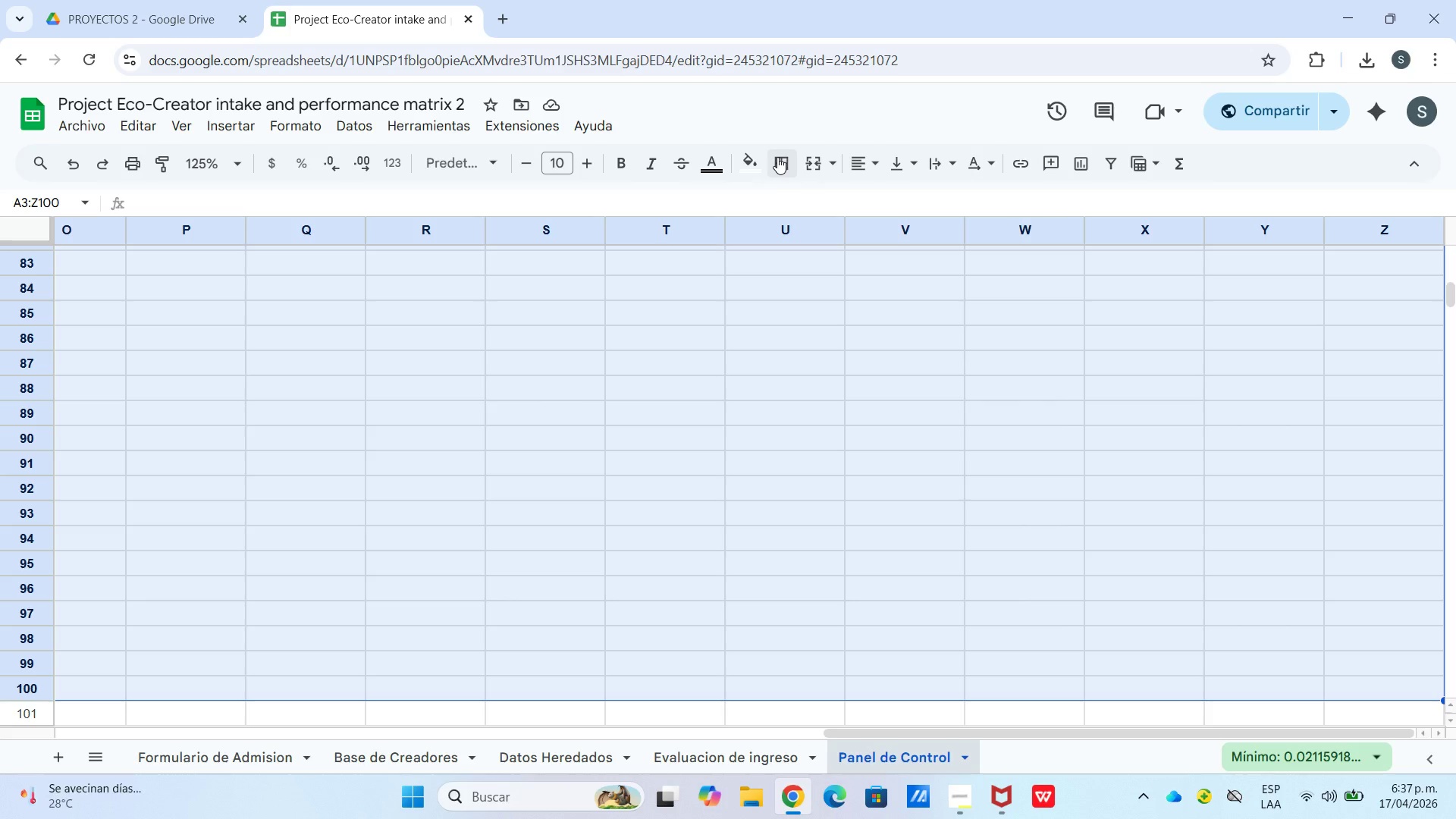 
left_click([777, 155])
 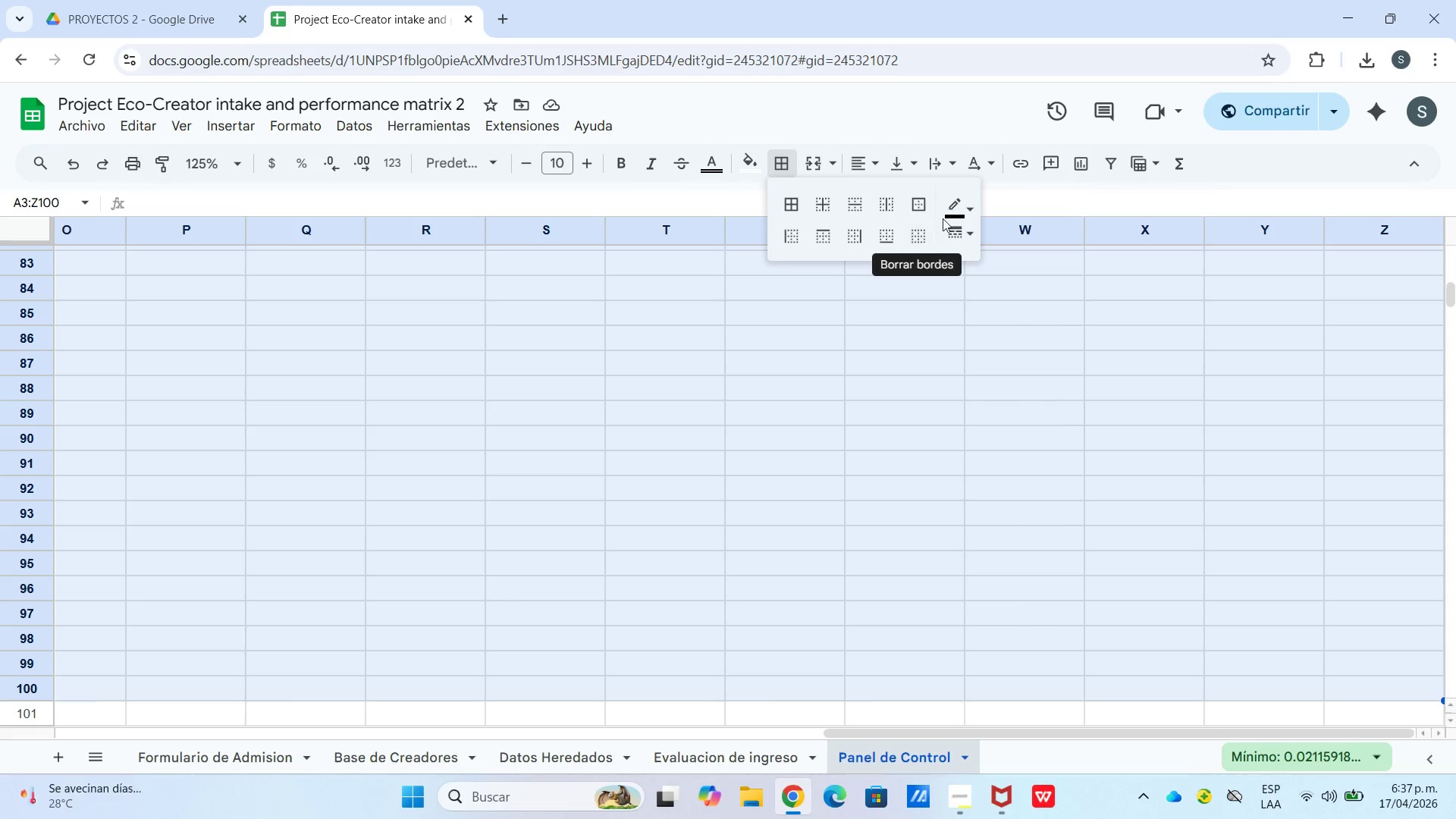 
left_click([952, 206])
 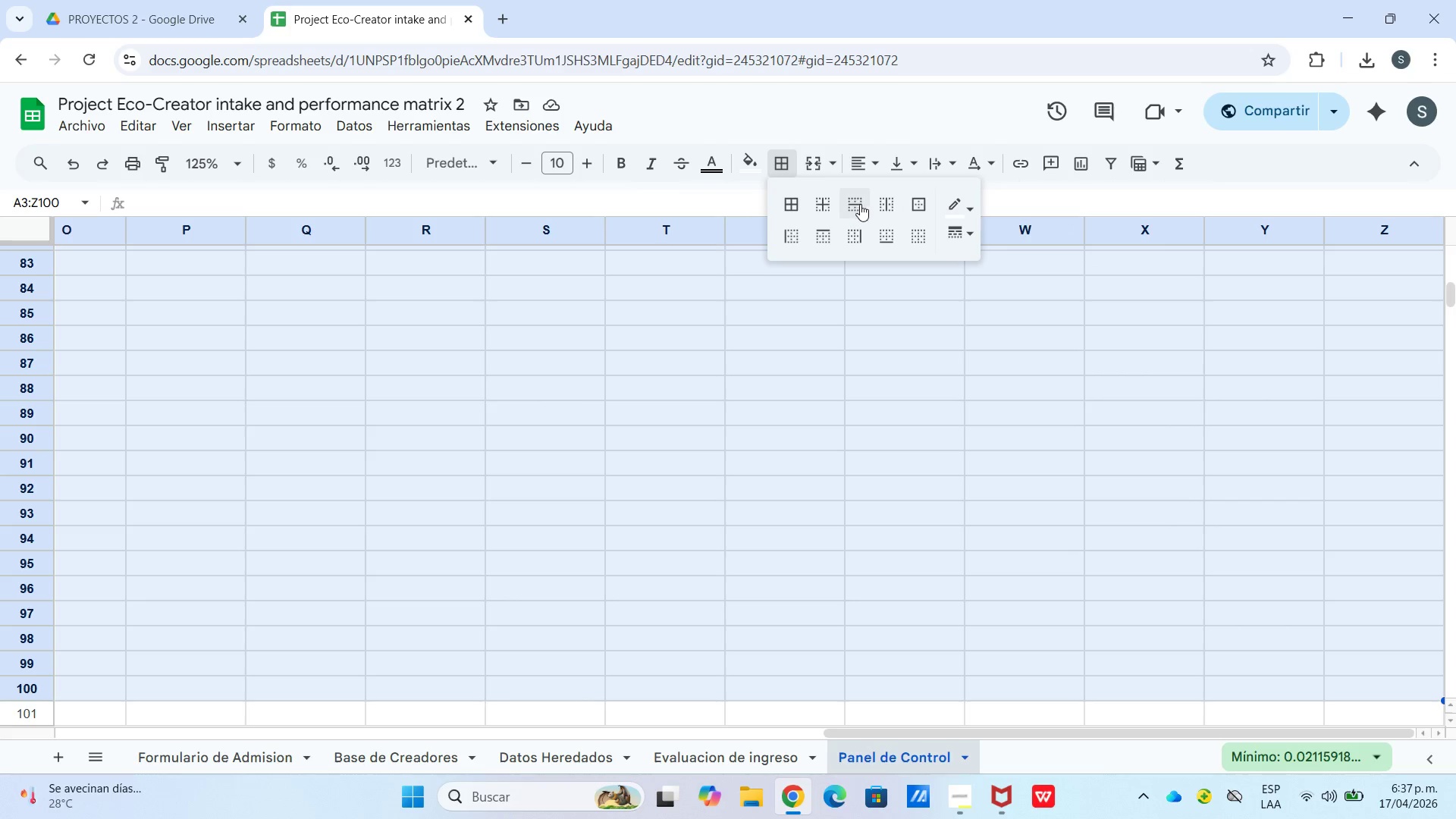 
left_click([792, 211])
 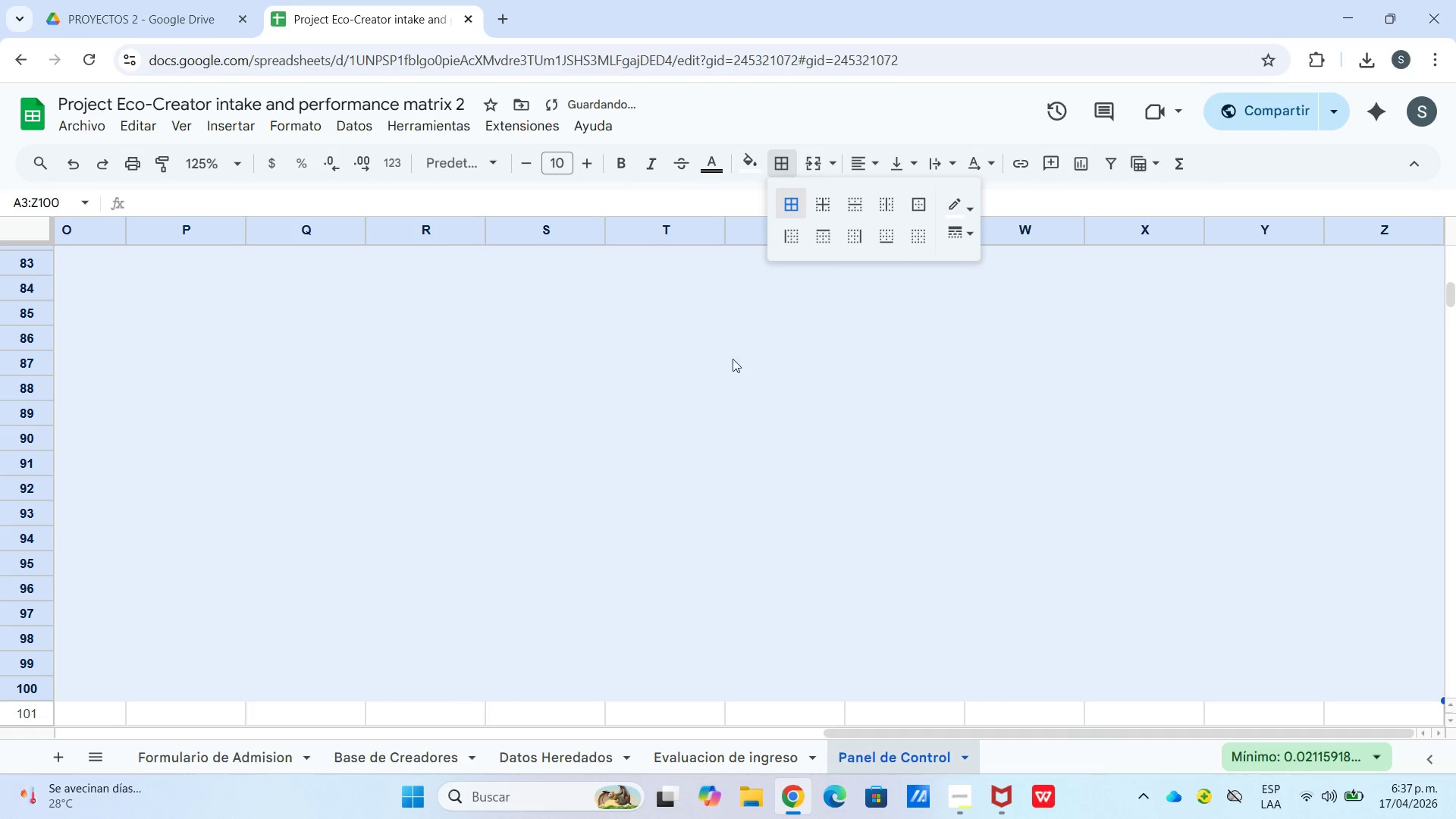 
left_click([721, 381])
 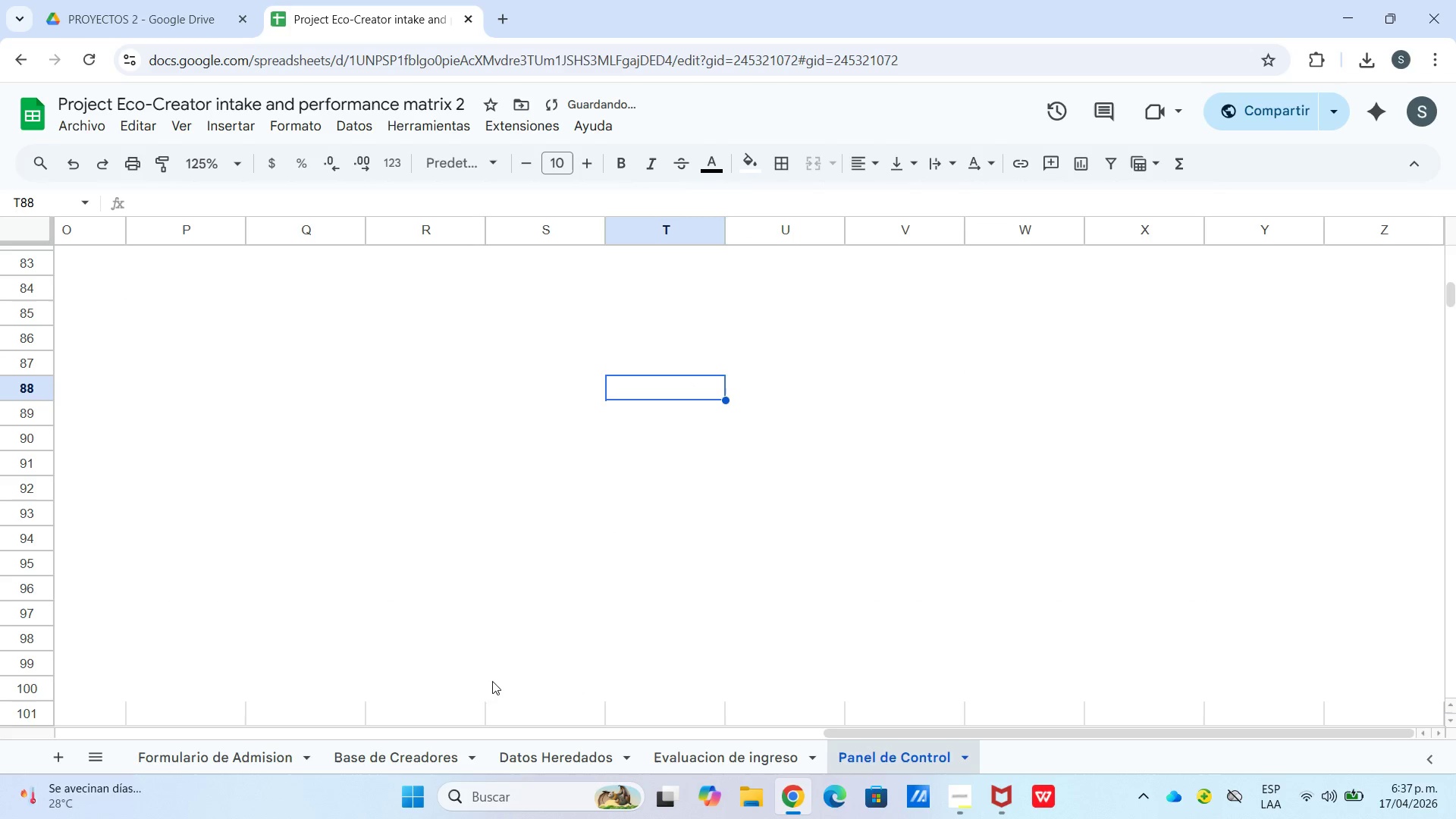 
scroll: coordinate [321, 479], scroll_direction: up, amount: 27.0
 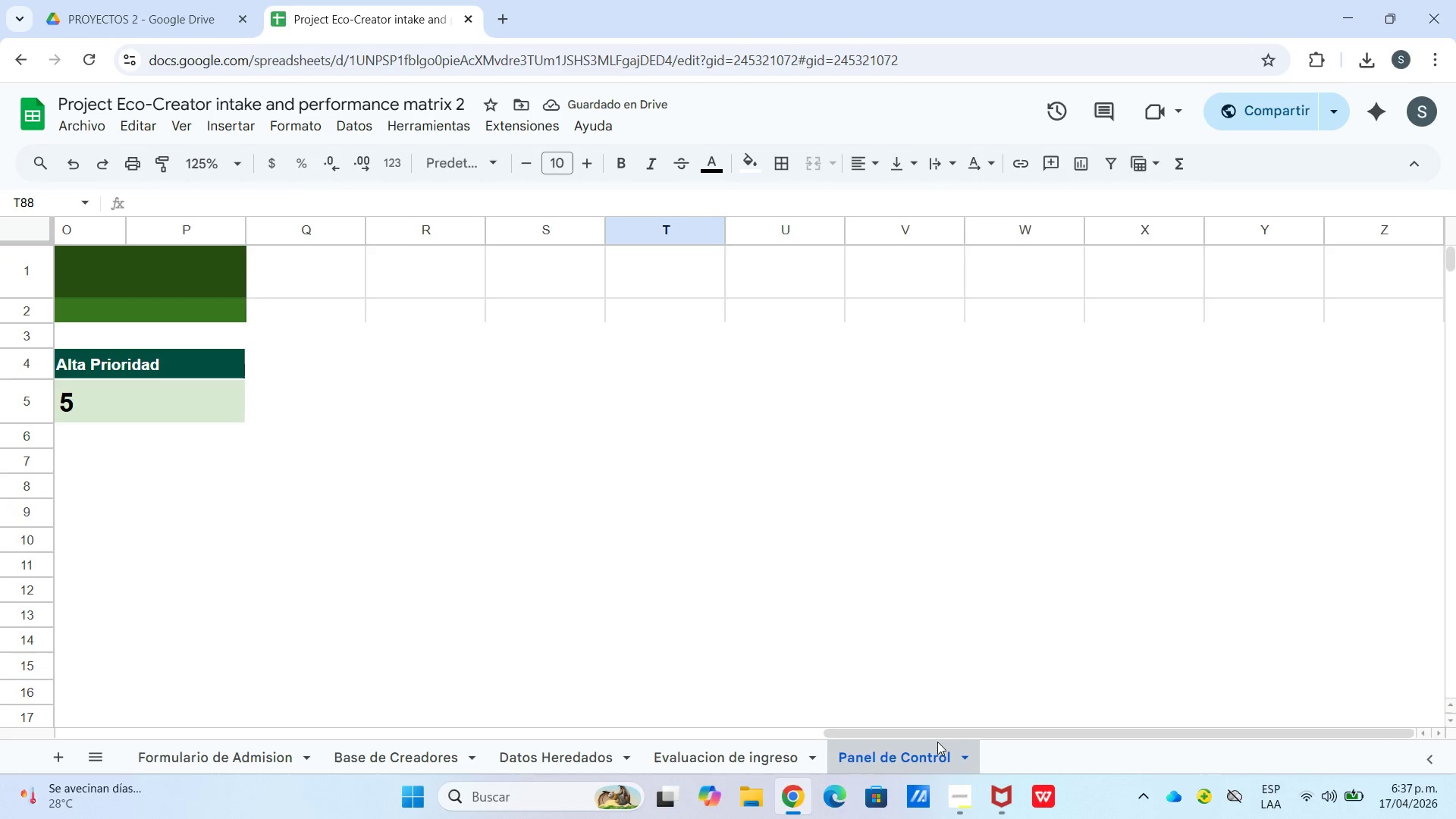 
left_click_drag(start_coordinate=[941, 733], to_coordinate=[0, 704])
 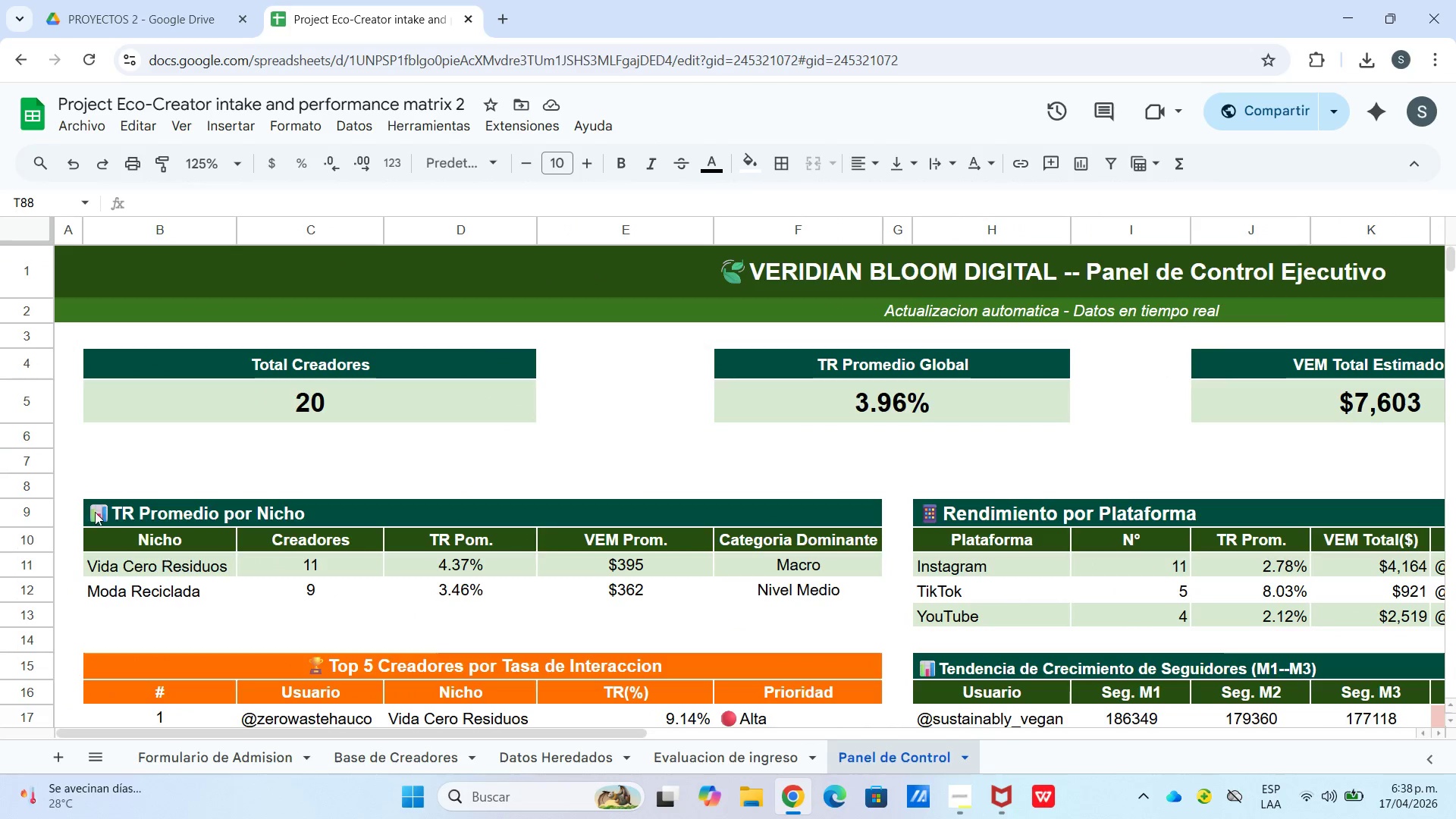 
left_click_drag(start_coordinate=[164, 510], to_coordinate=[718, 577])
 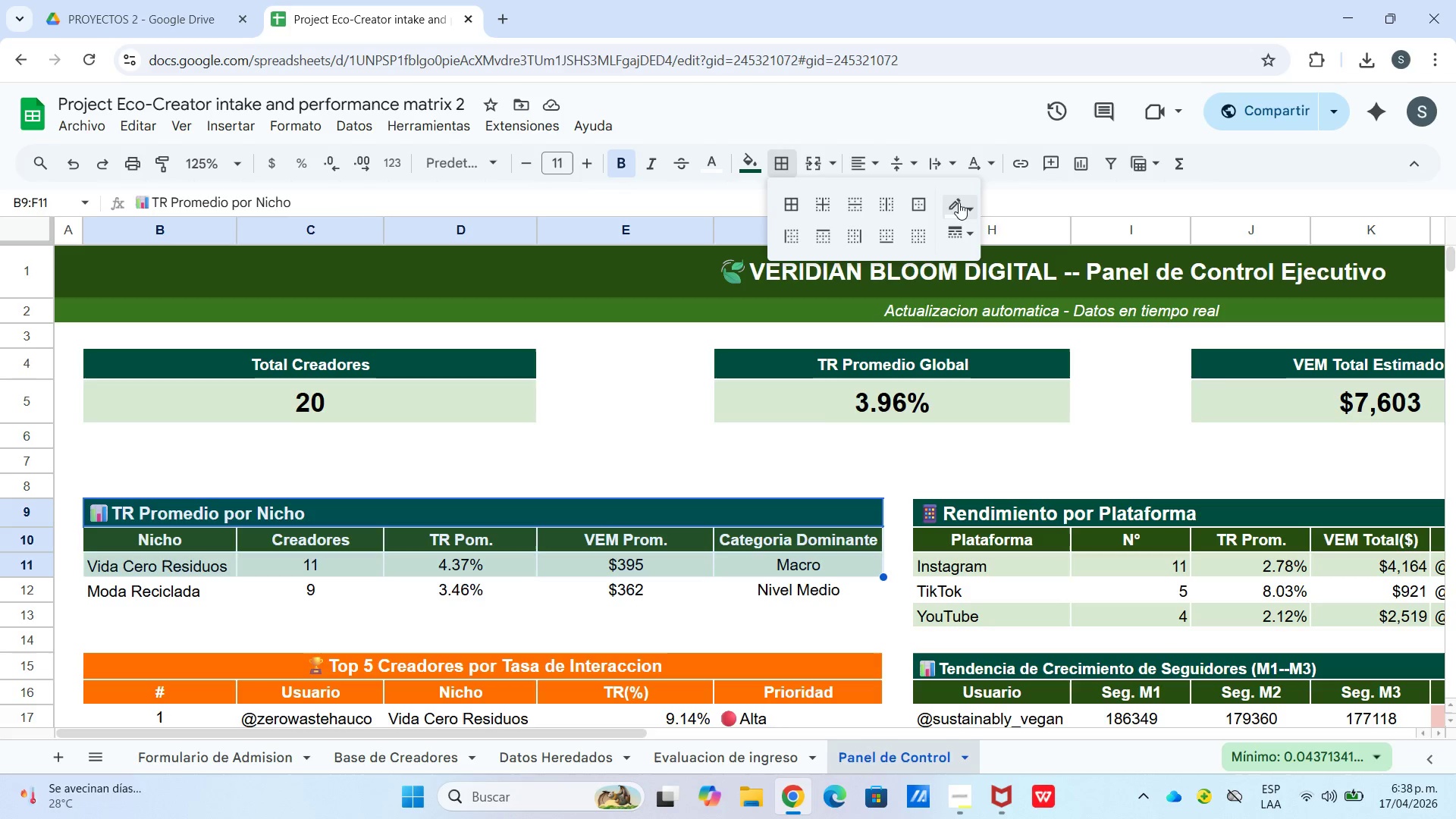 
left_click([959, 204])
 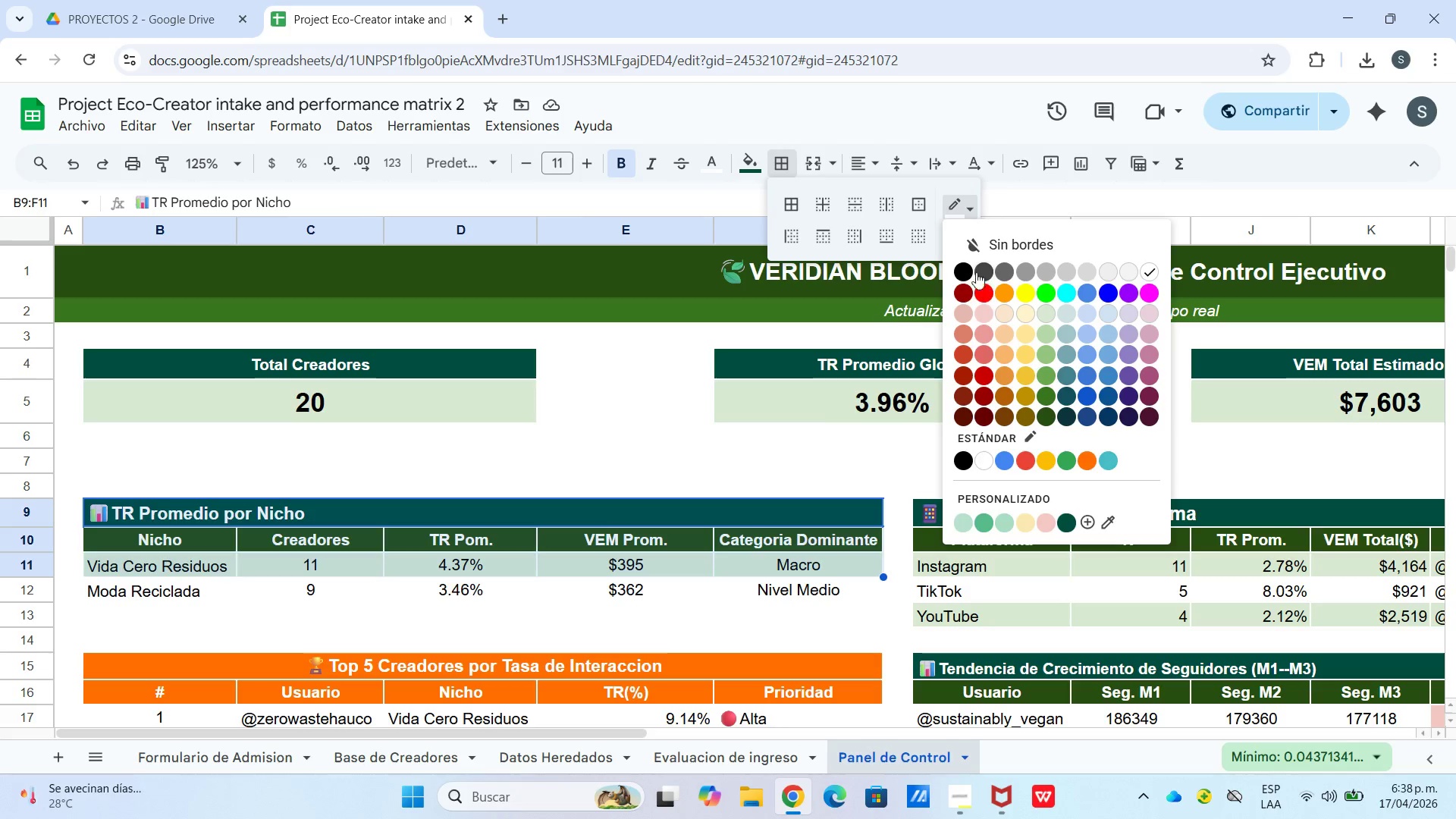 
left_click([964, 271])
 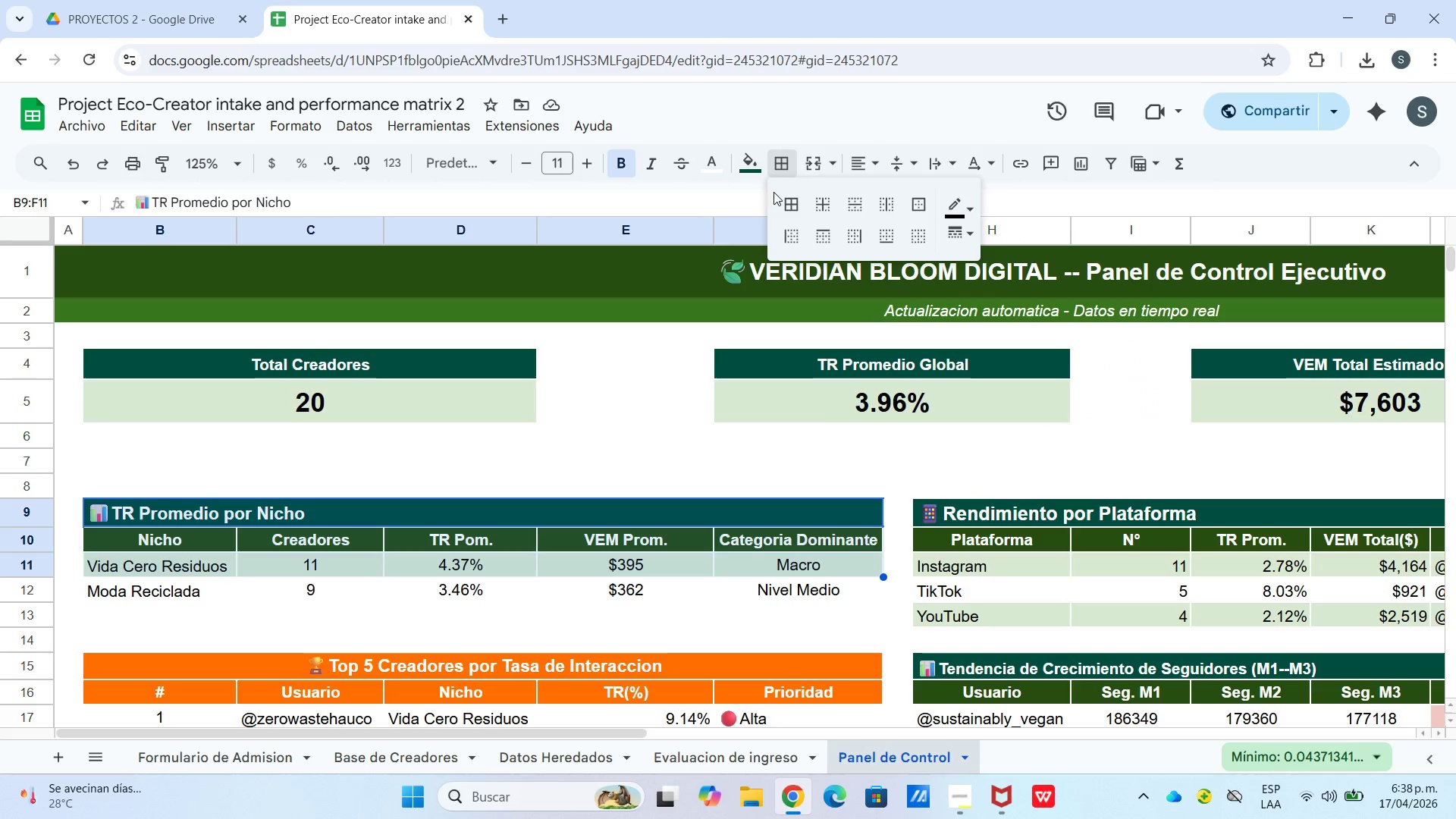 
left_click([794, 203])
 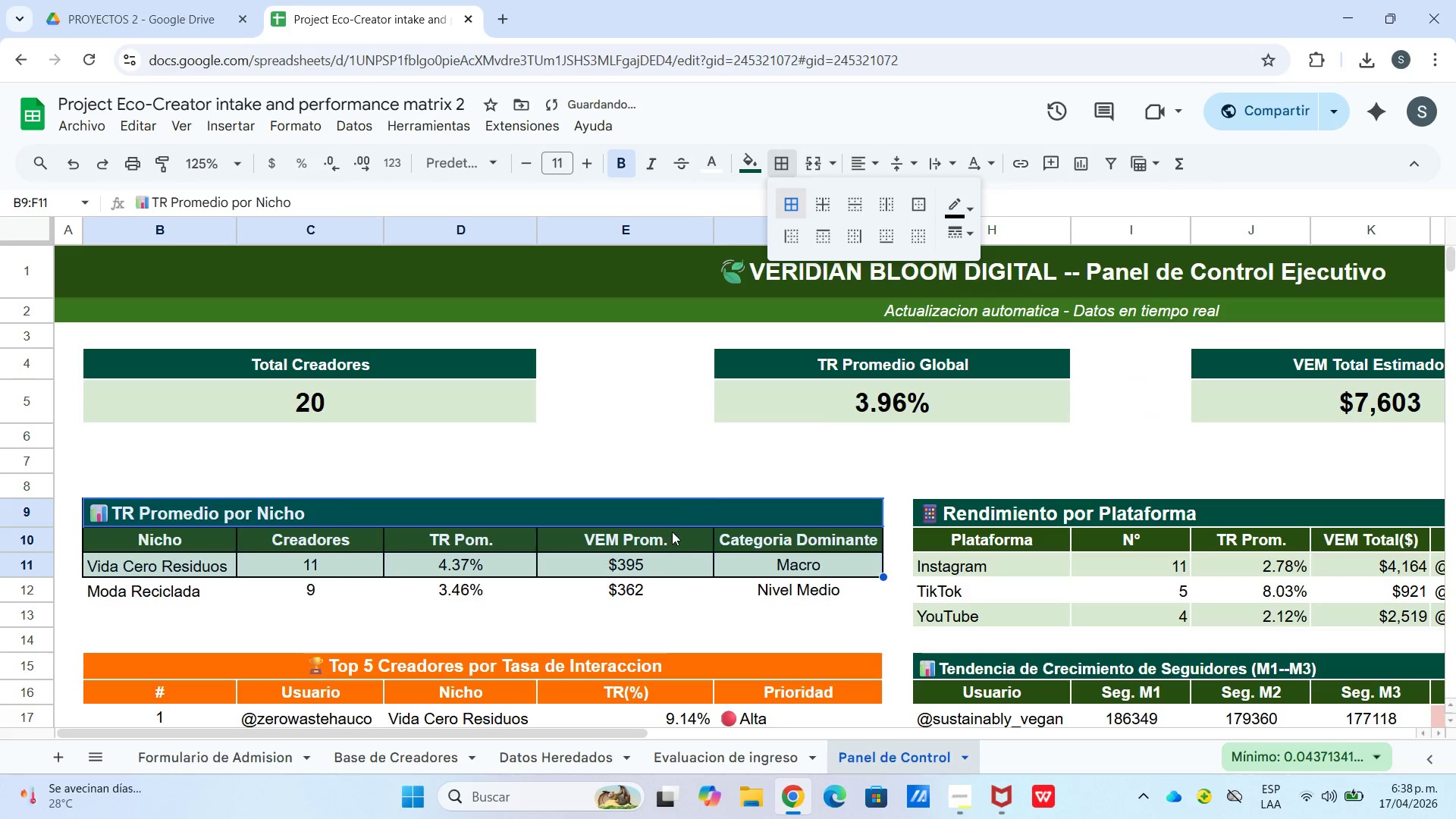 
scroll: coordinate [665, 541], scroll_direction: down, amount: 1.0
 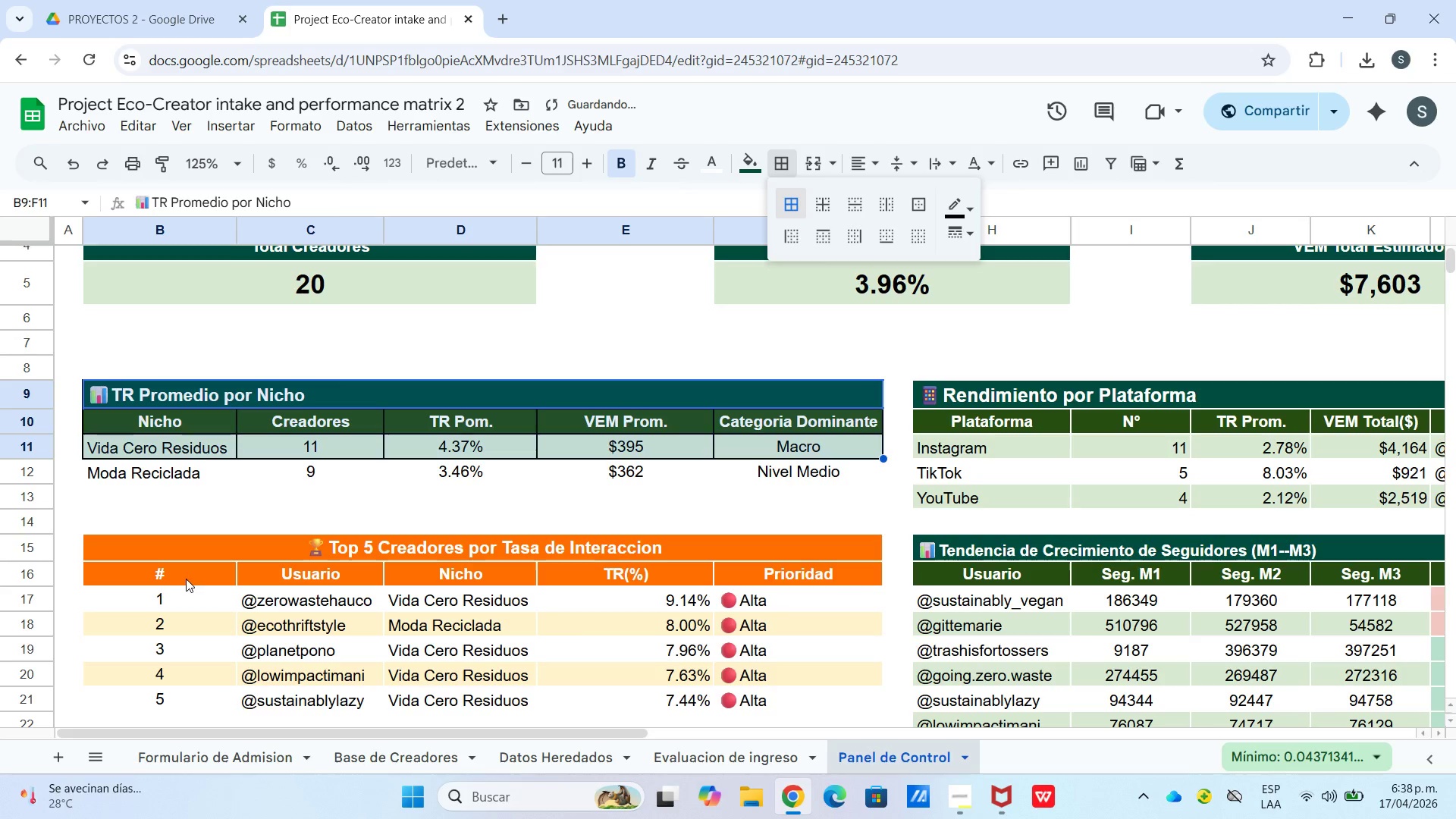 
left_click_drag(start_coordinate=[187, 571], to_coordinate=[765, 592])
 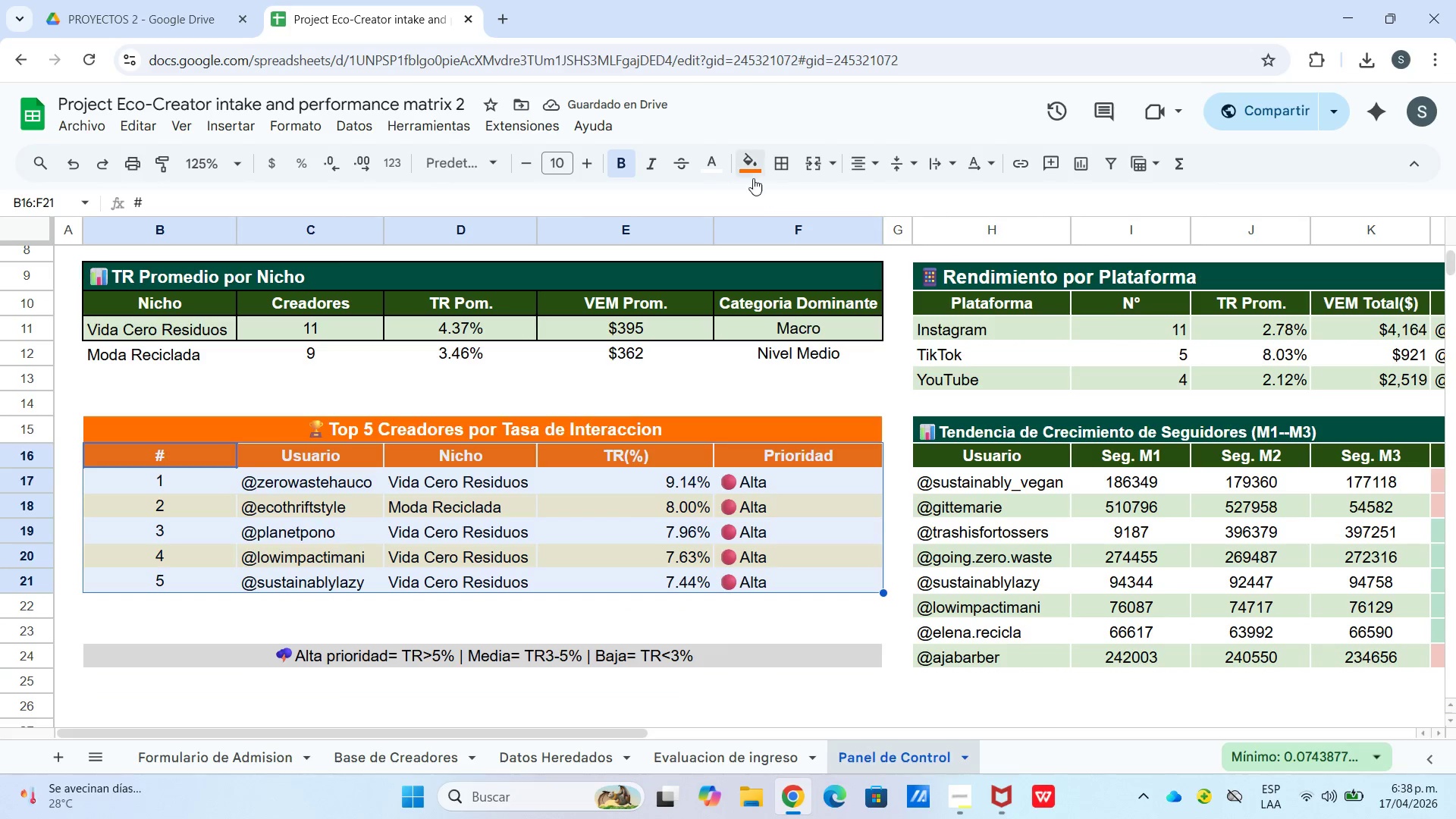 
scroll: coordinate [740, 678], scroll_direction: down, amount: 1.0
 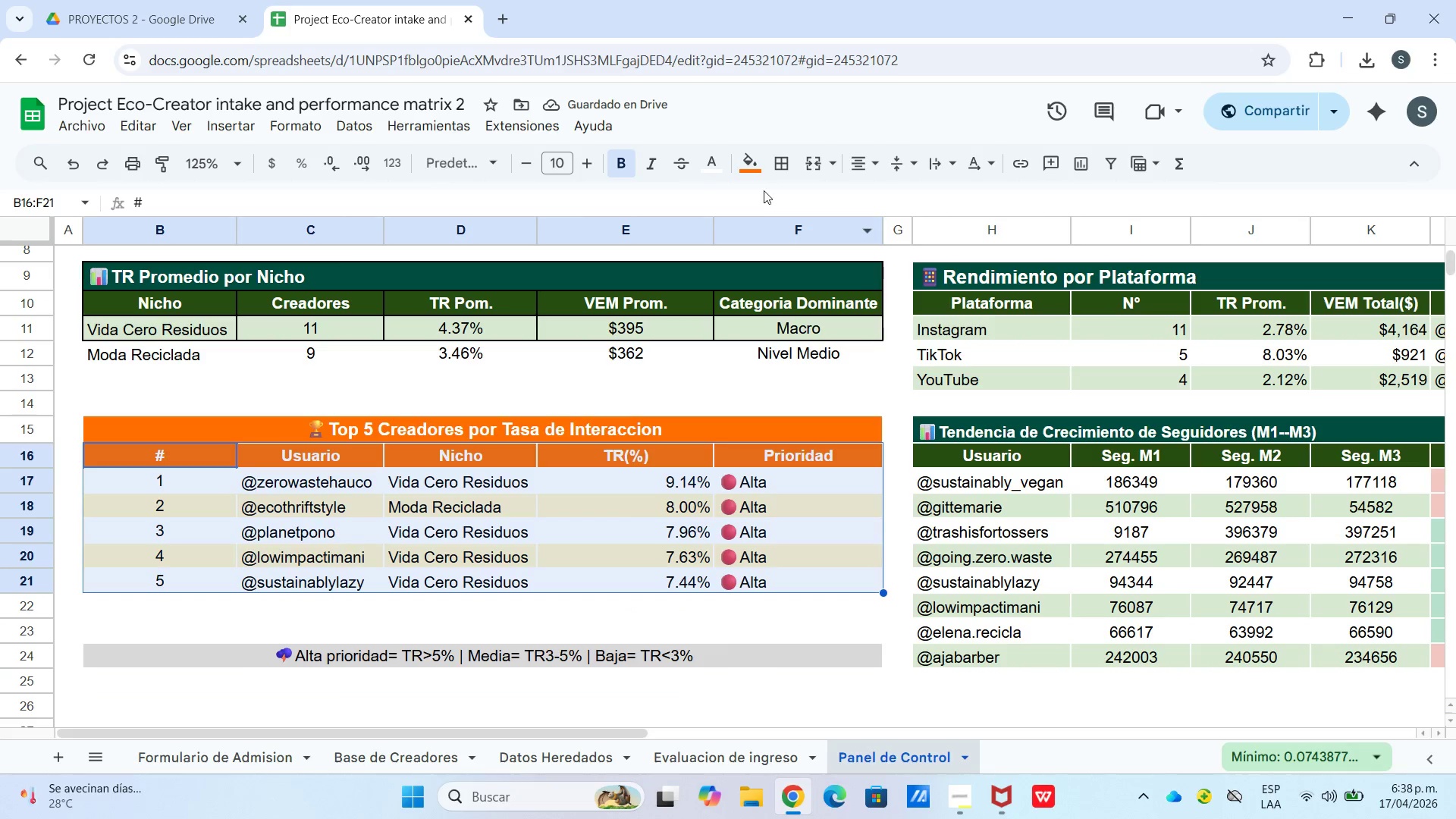 
left_click_drag(start_coordinate=[777, 161], to_coordinate=[777, 166])
 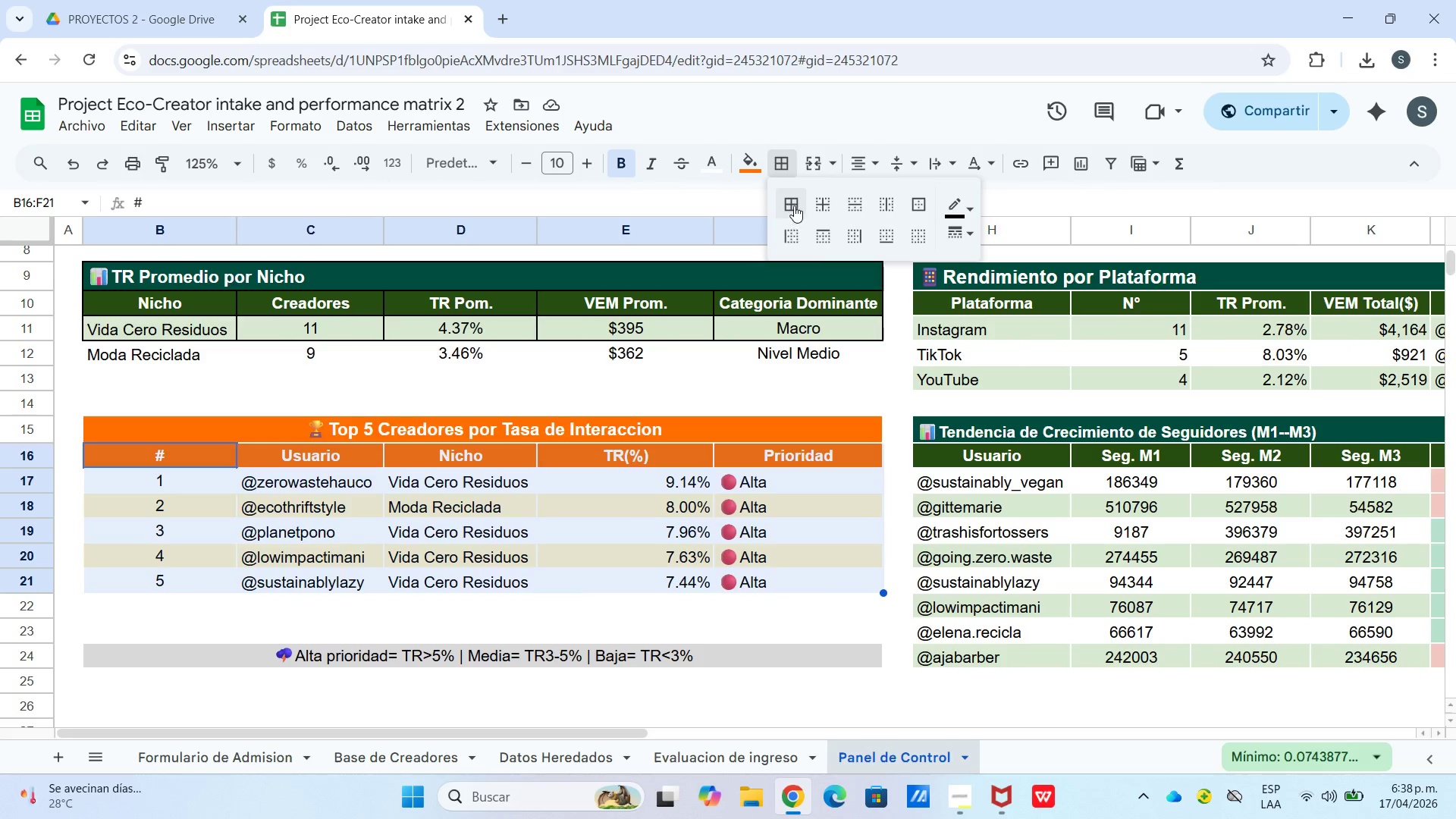 
left_click([792, 204])
 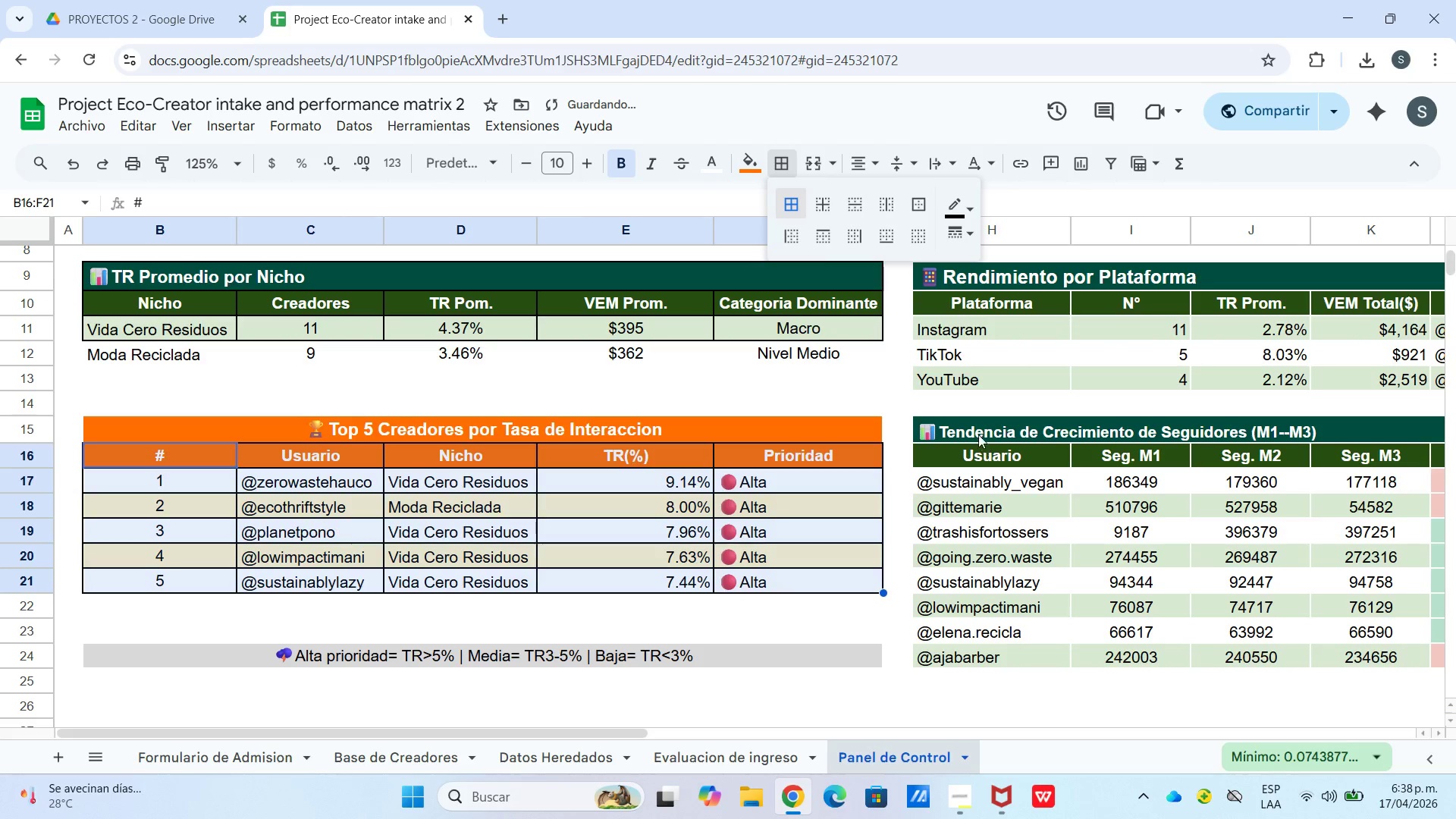 
left_click_drag(start_coordinate=[975, 421], to_coordinate=[1138, 661])
 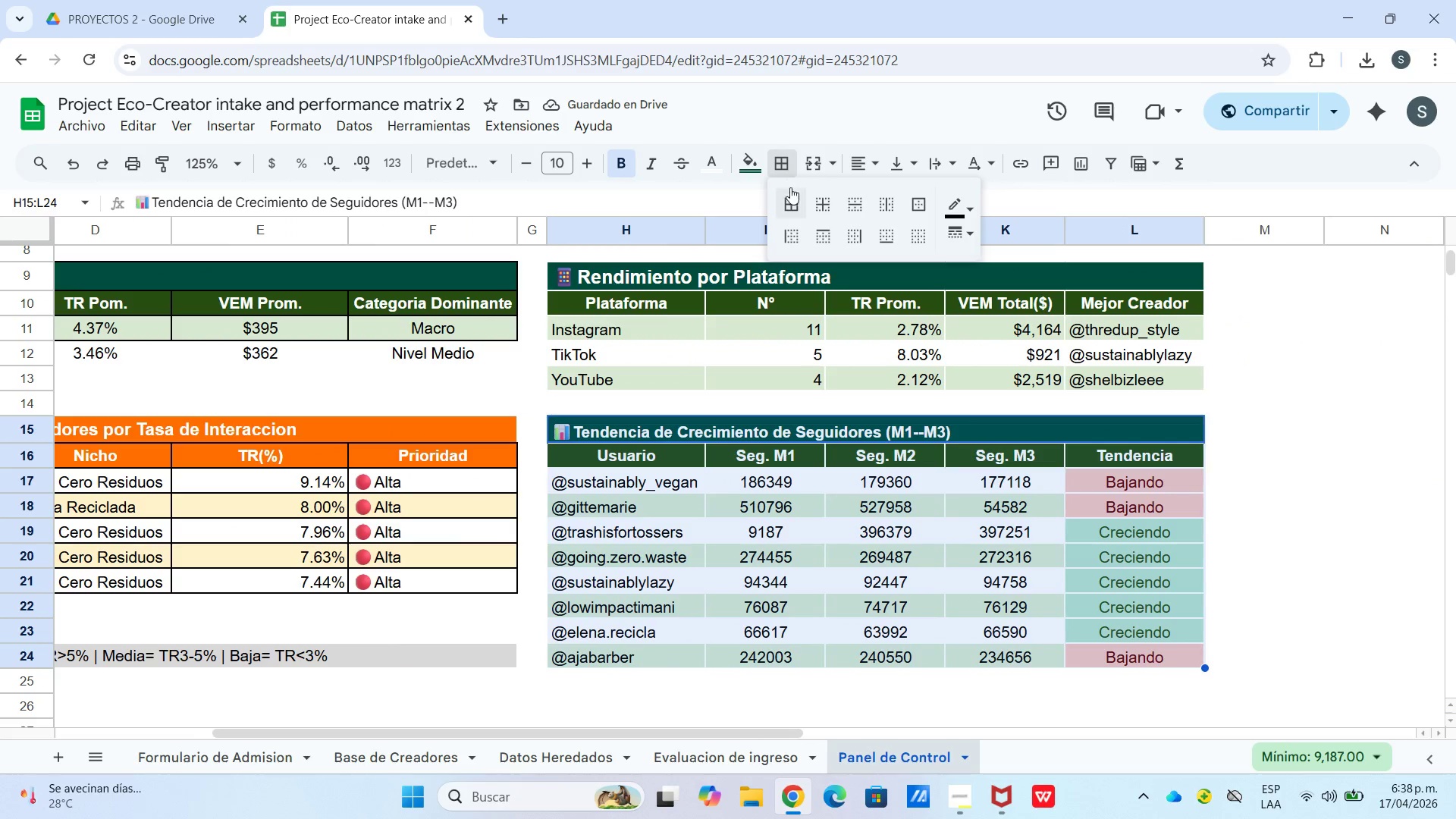 
left_click_drag(start_coordinate=[789, 203], to_coordinate=[778, 205])
 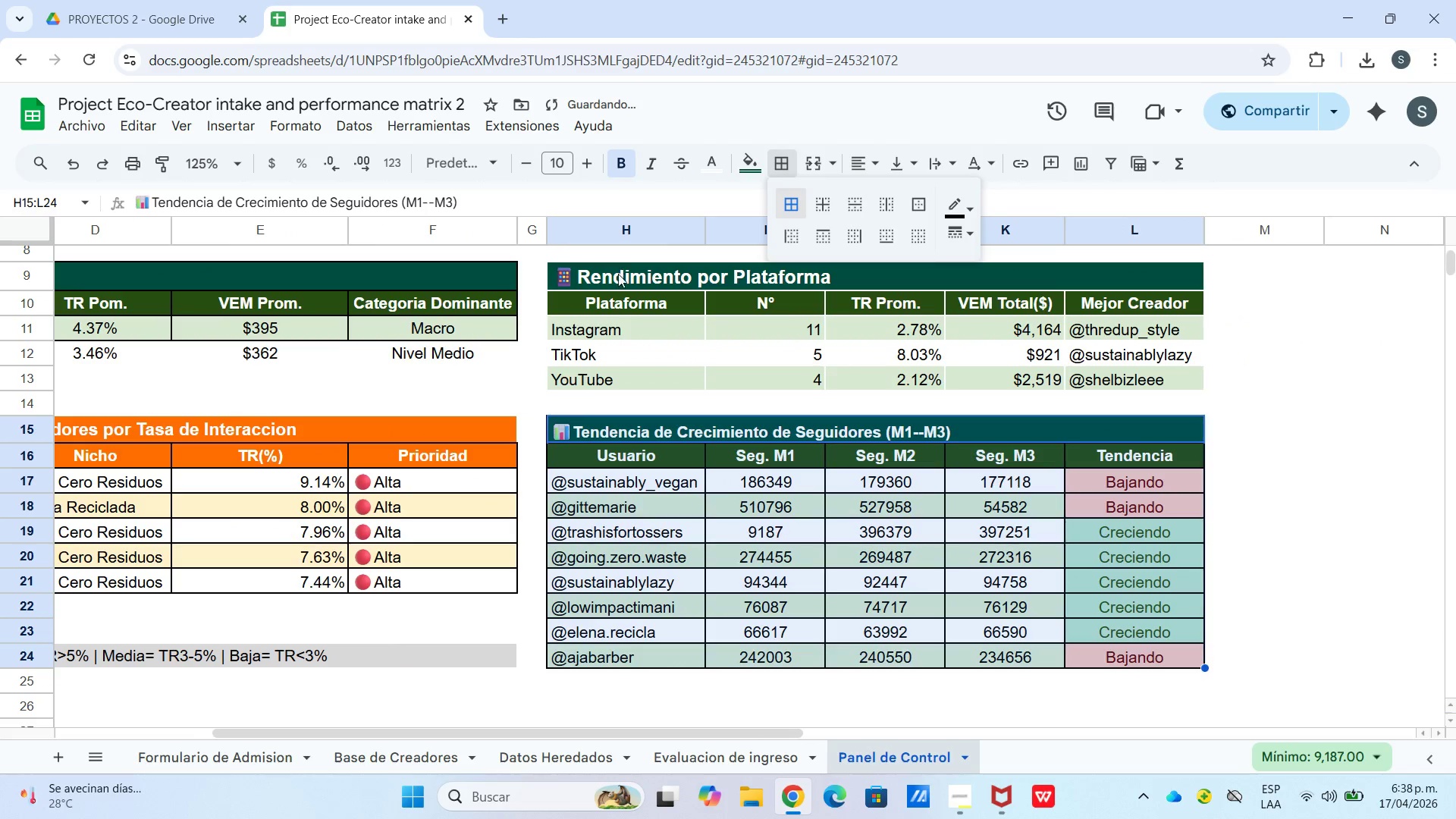 
left_click_drag(start_coordinate=[618, 278], to_coordinate=[1038, 377])
 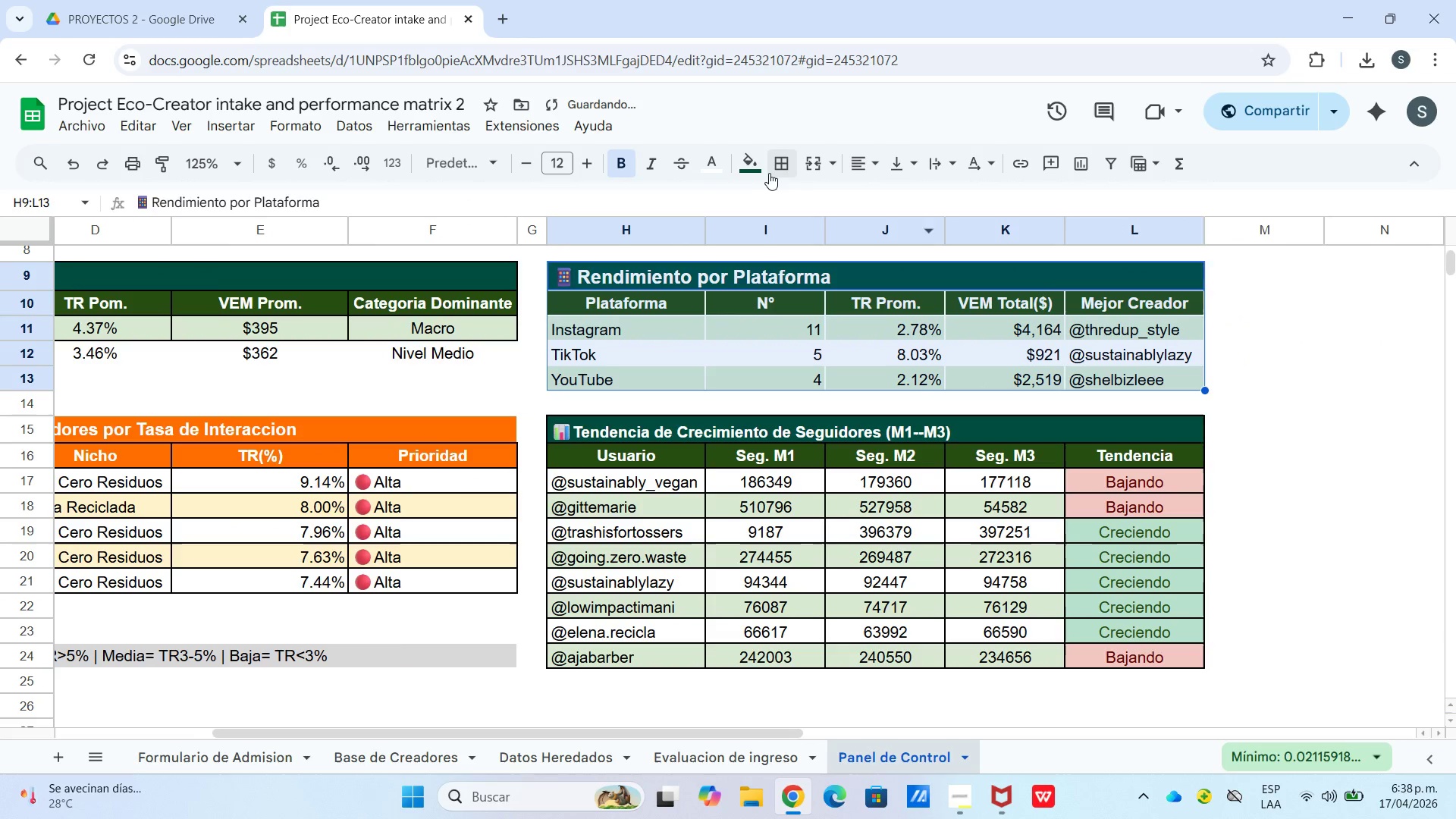 
left_click_drag(start_coordinate=[767, 172], to_coordinate=[772, 171])
 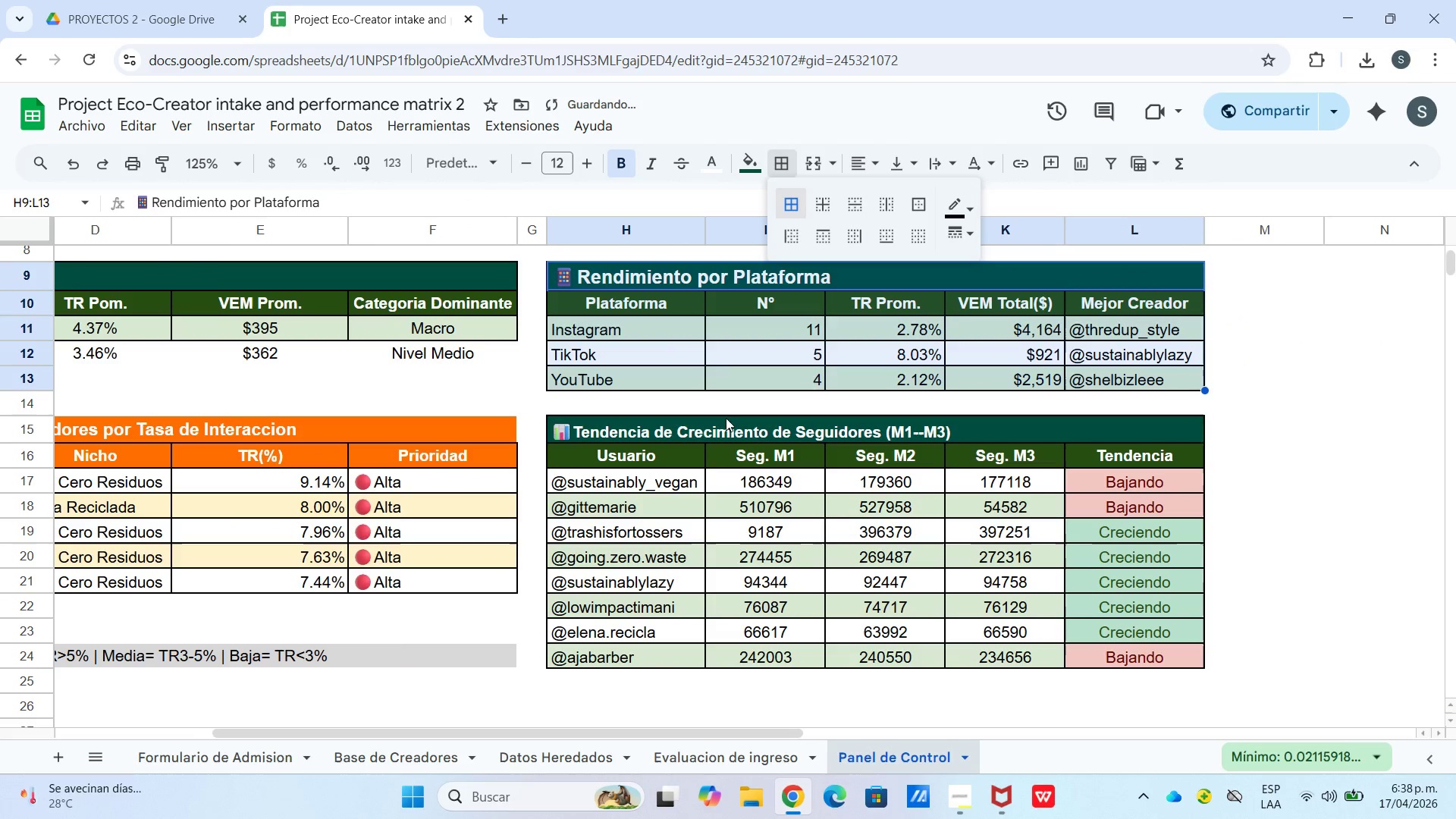 
scroll: coordinate [688, 451], scroll_direction: up, amount: 2.0
 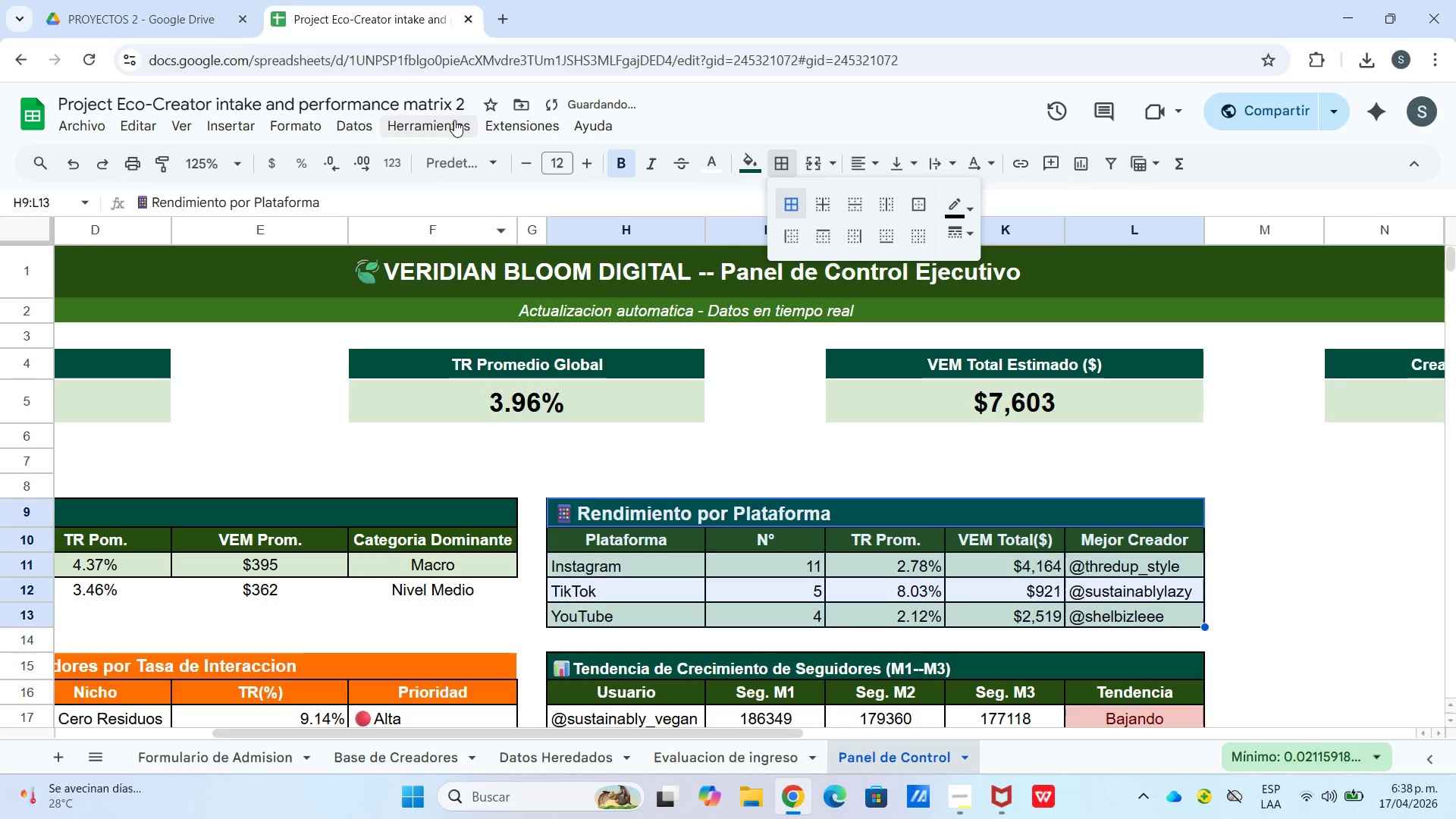 
scroll: coordinate [578, 395], scroll_direction: down, amount: 4.0
 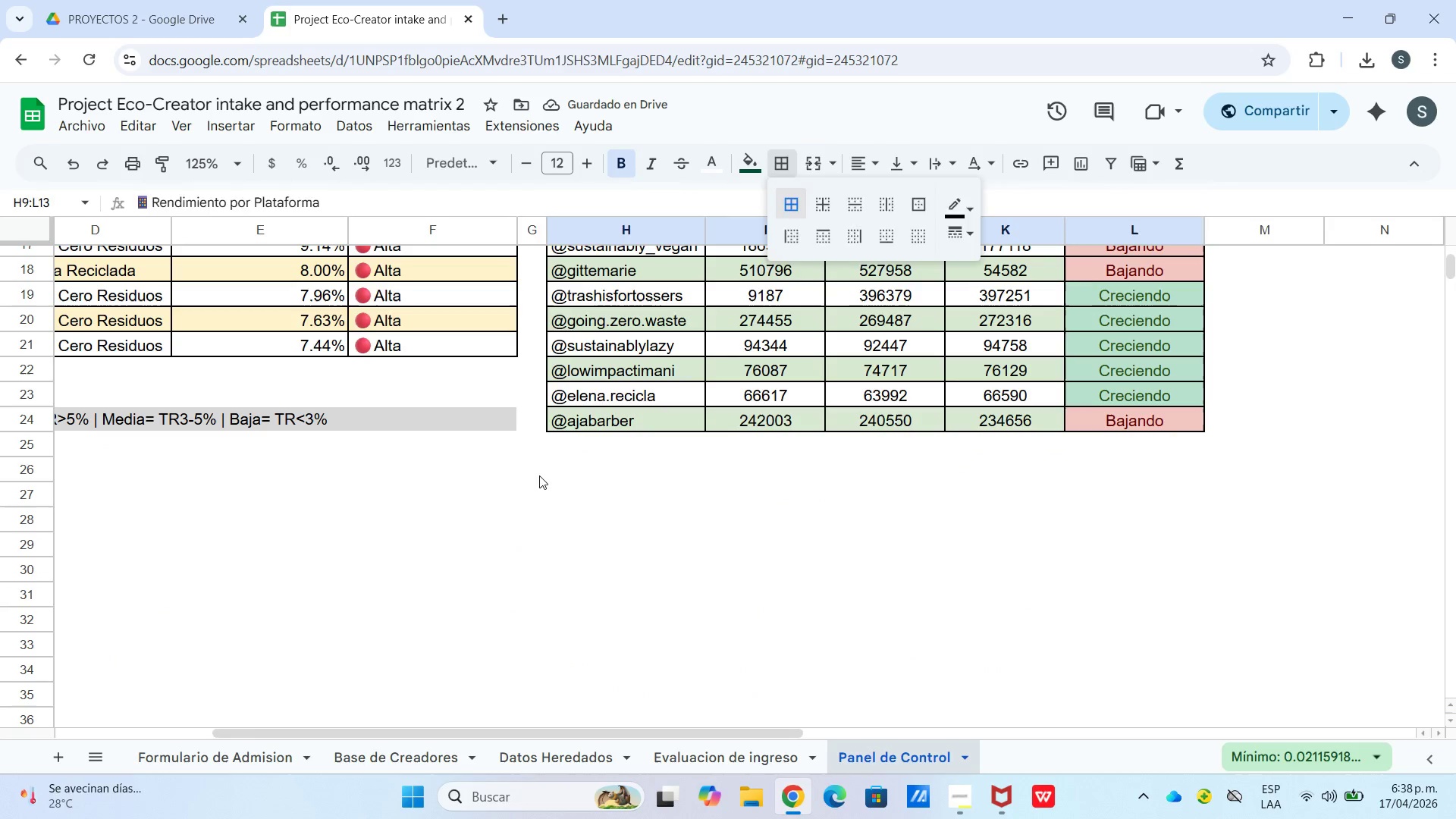 
left_click([539, 475])
 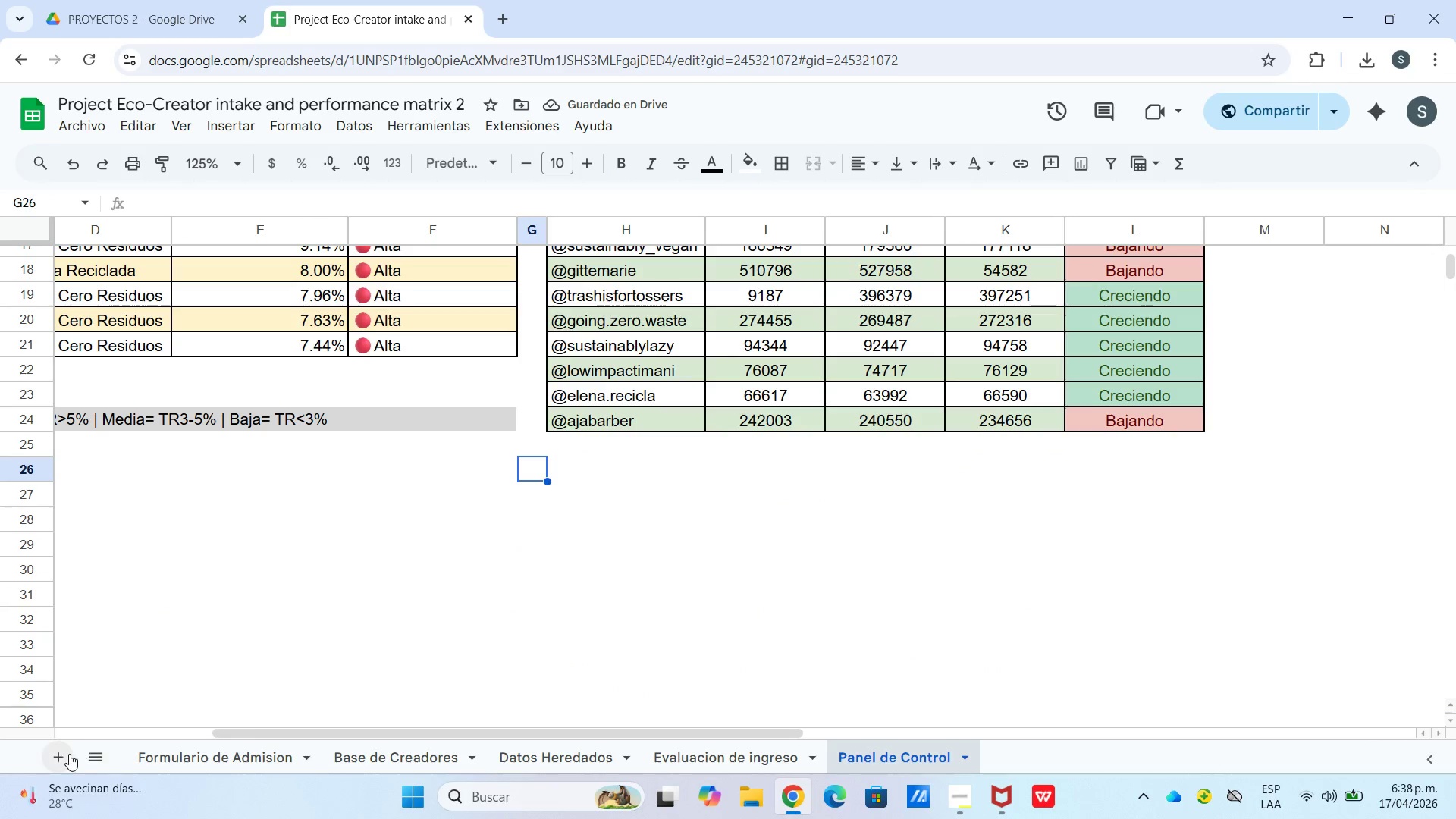 
left_click_drag(start_coordinate=[49, 758], to_coordinate=[56, 758])
 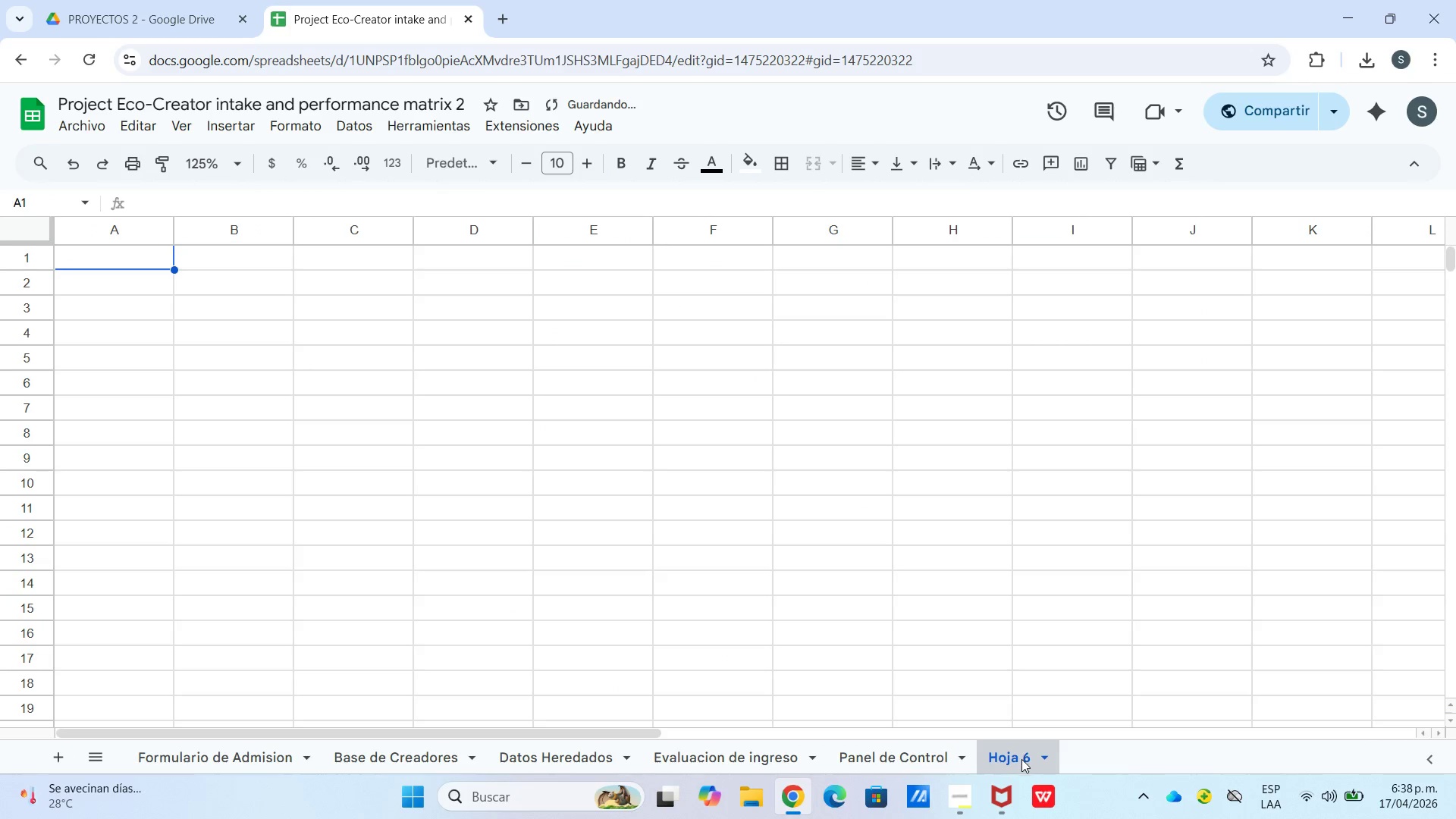 
triple_click([1021, 761])
 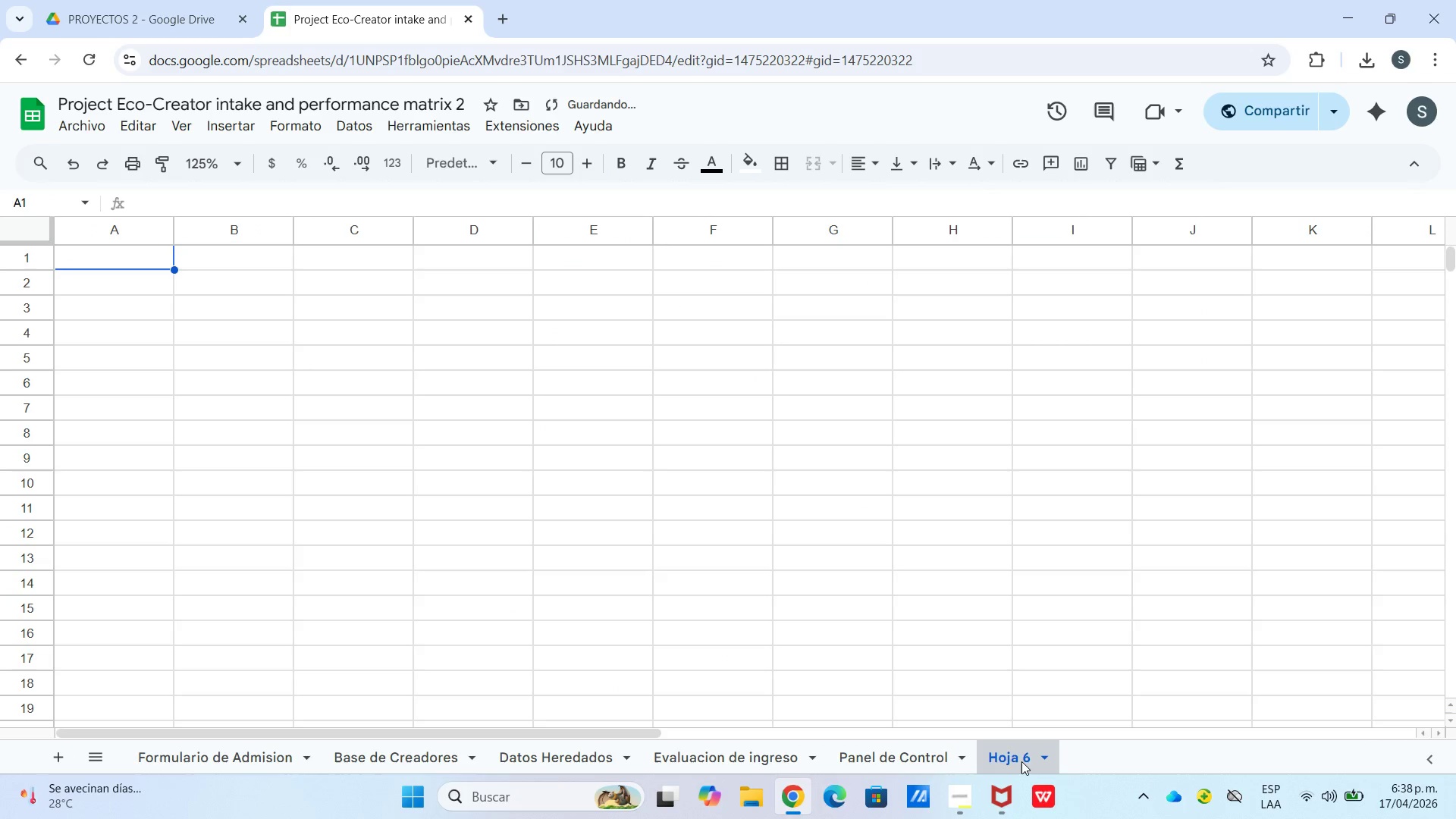 
triple_click([1021, 761])
 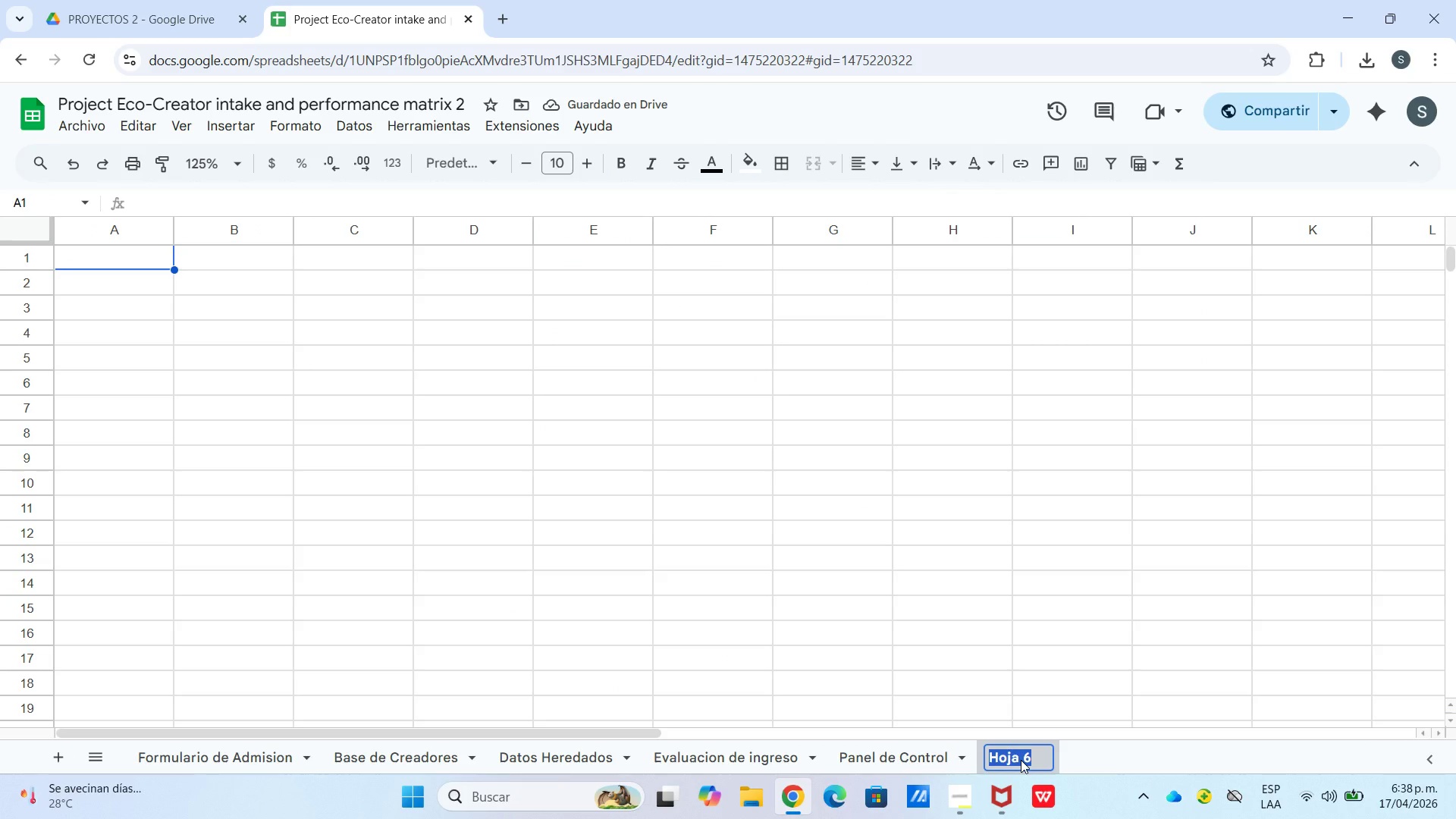 
type(Guia de us)
key(Backspace)
key(Backspace)
type(Uso)
 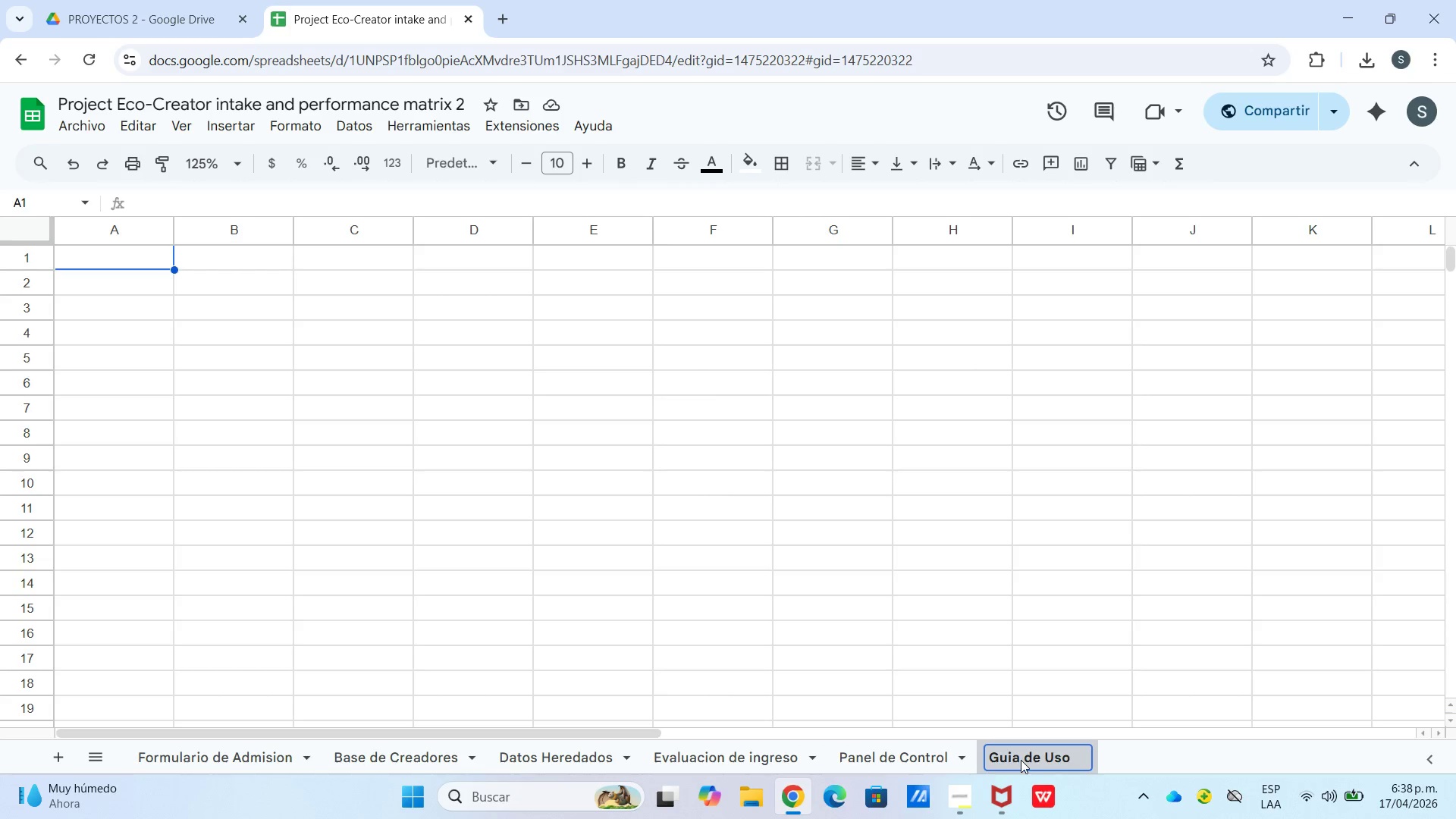 
left_click([974, 805])